 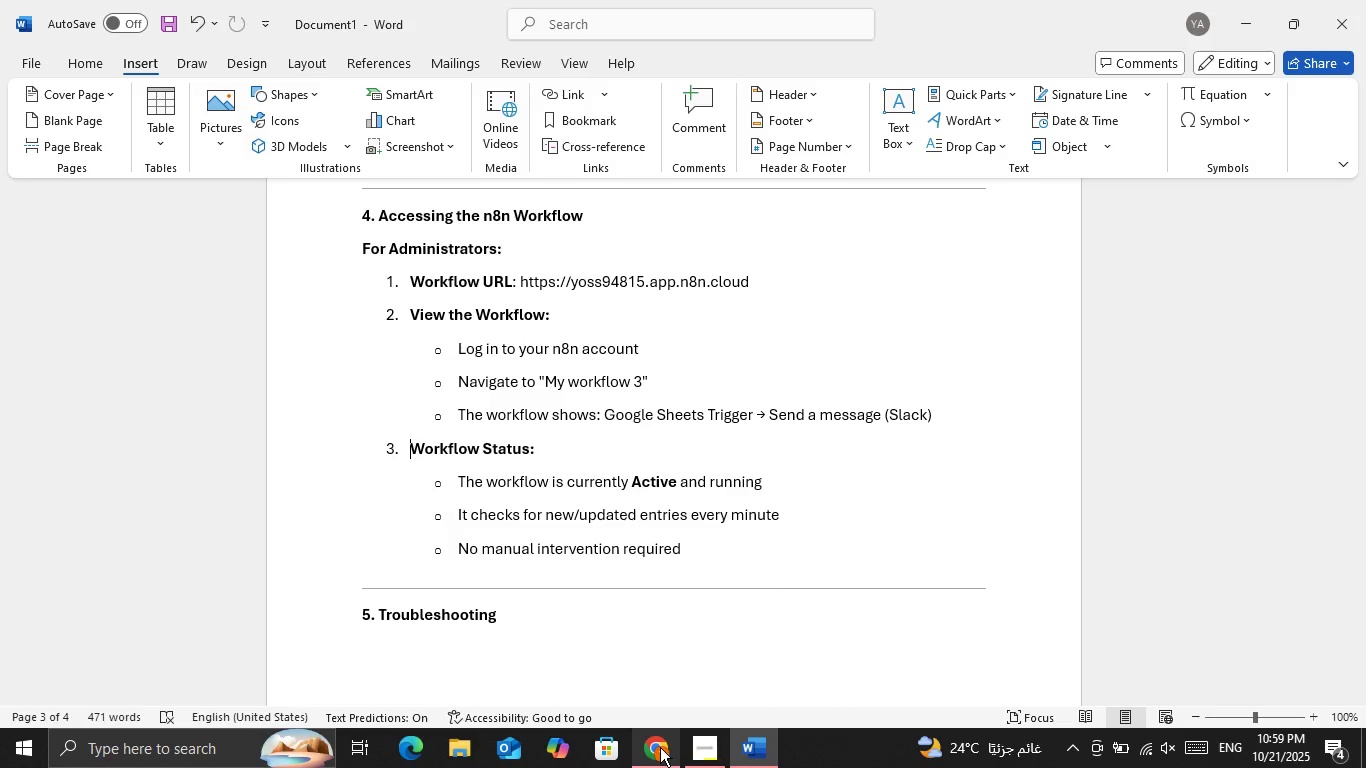 
key(Control+Z)
 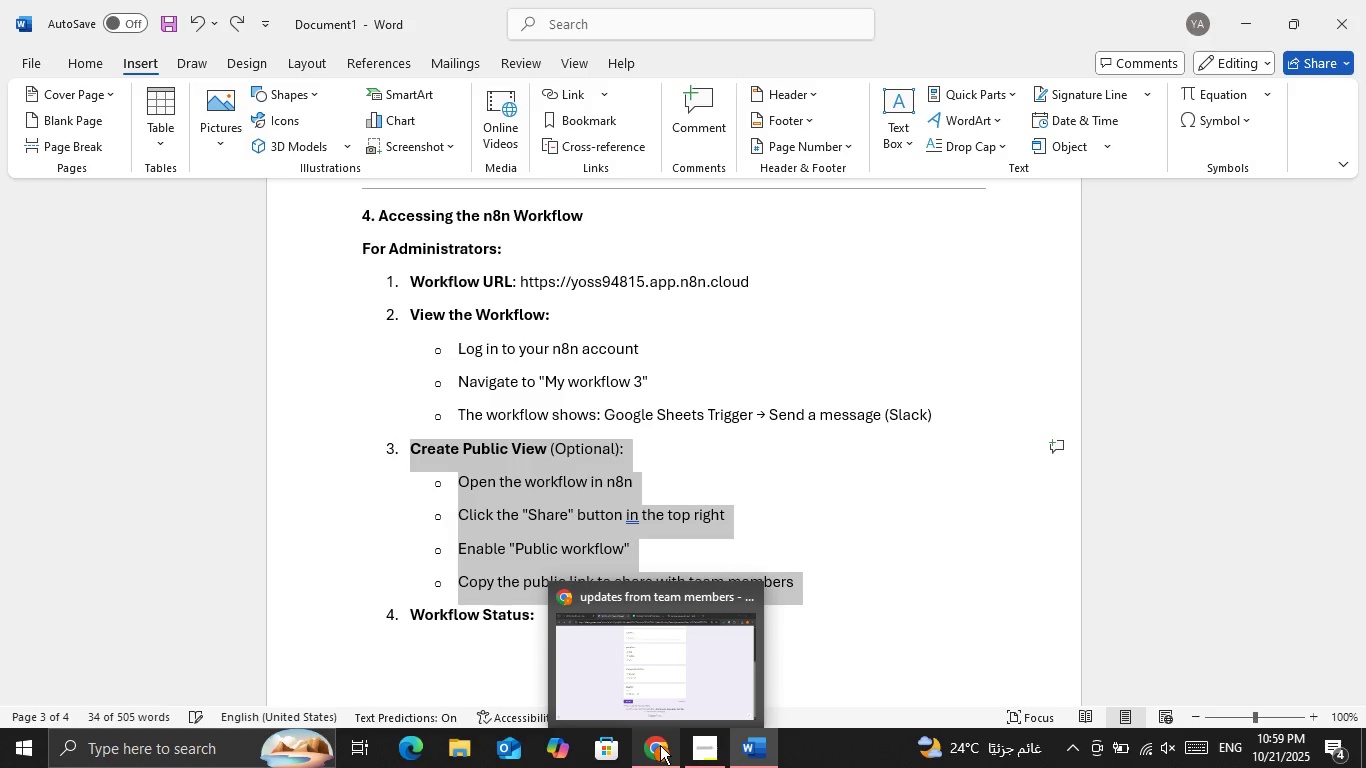 
left_click([660, 745])
 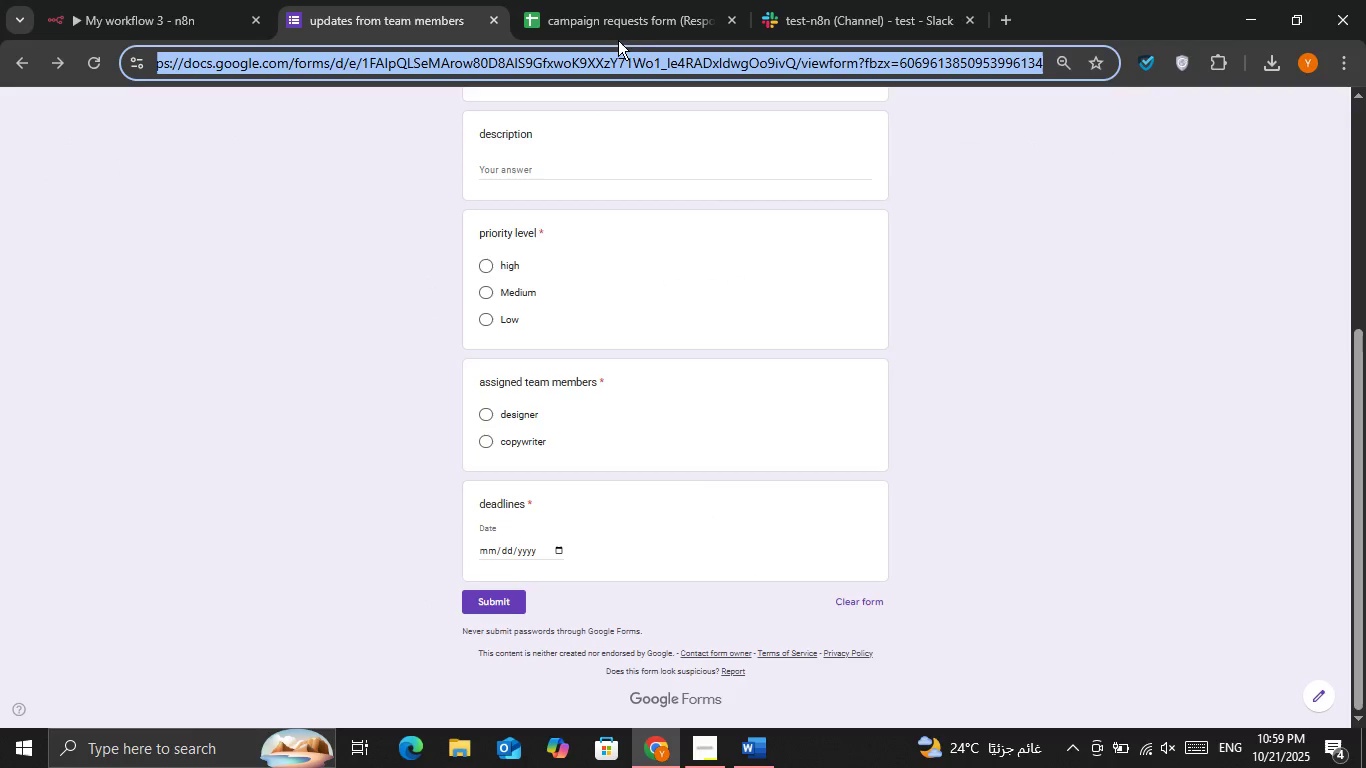 
left_click([766, 1])
 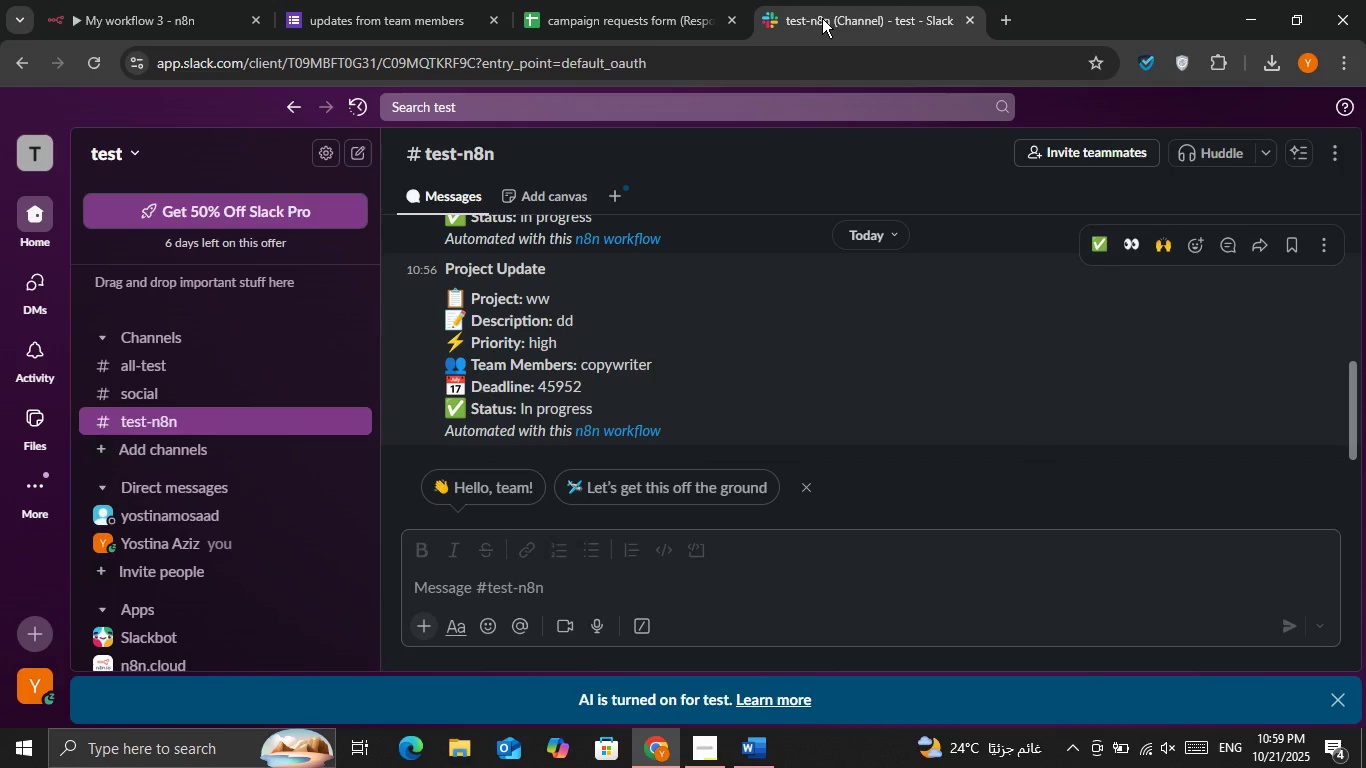 
left_click([822, 18])
 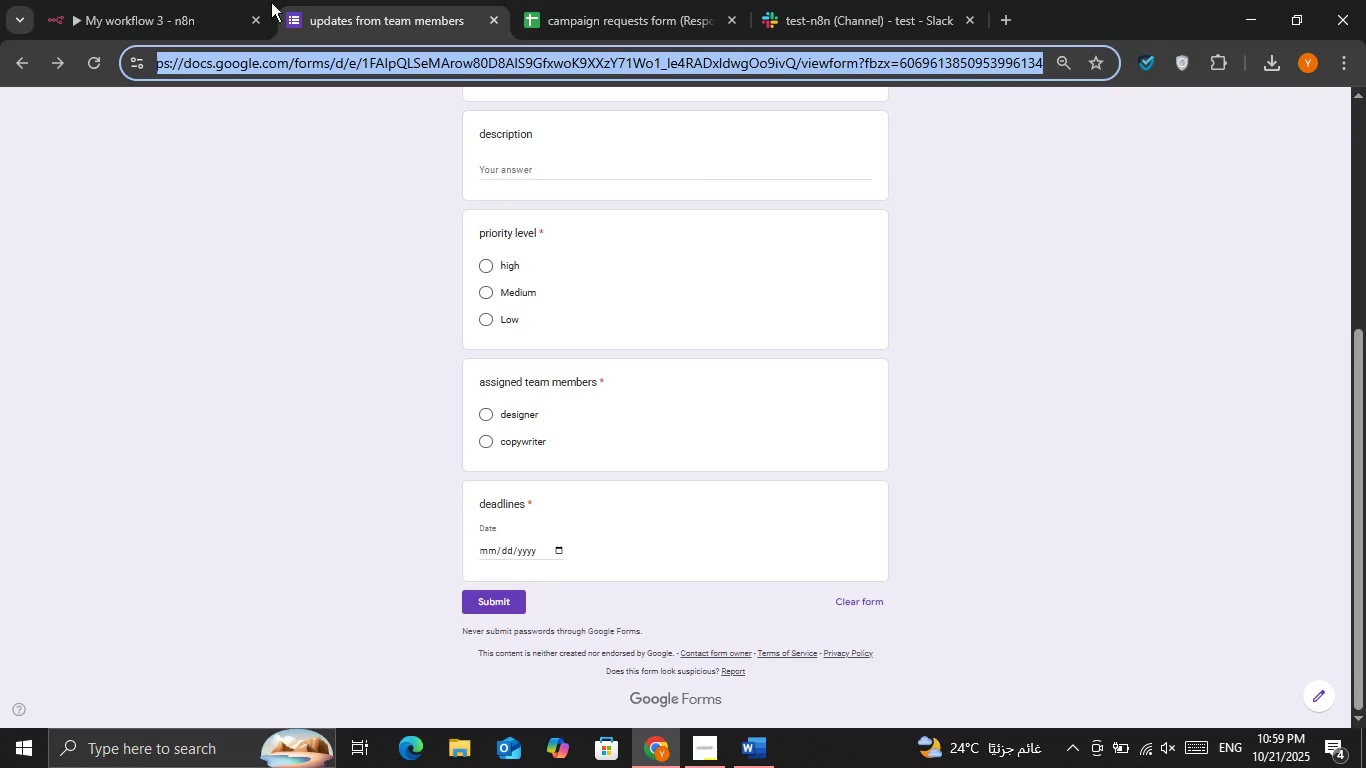 
double_click([116, 1])
 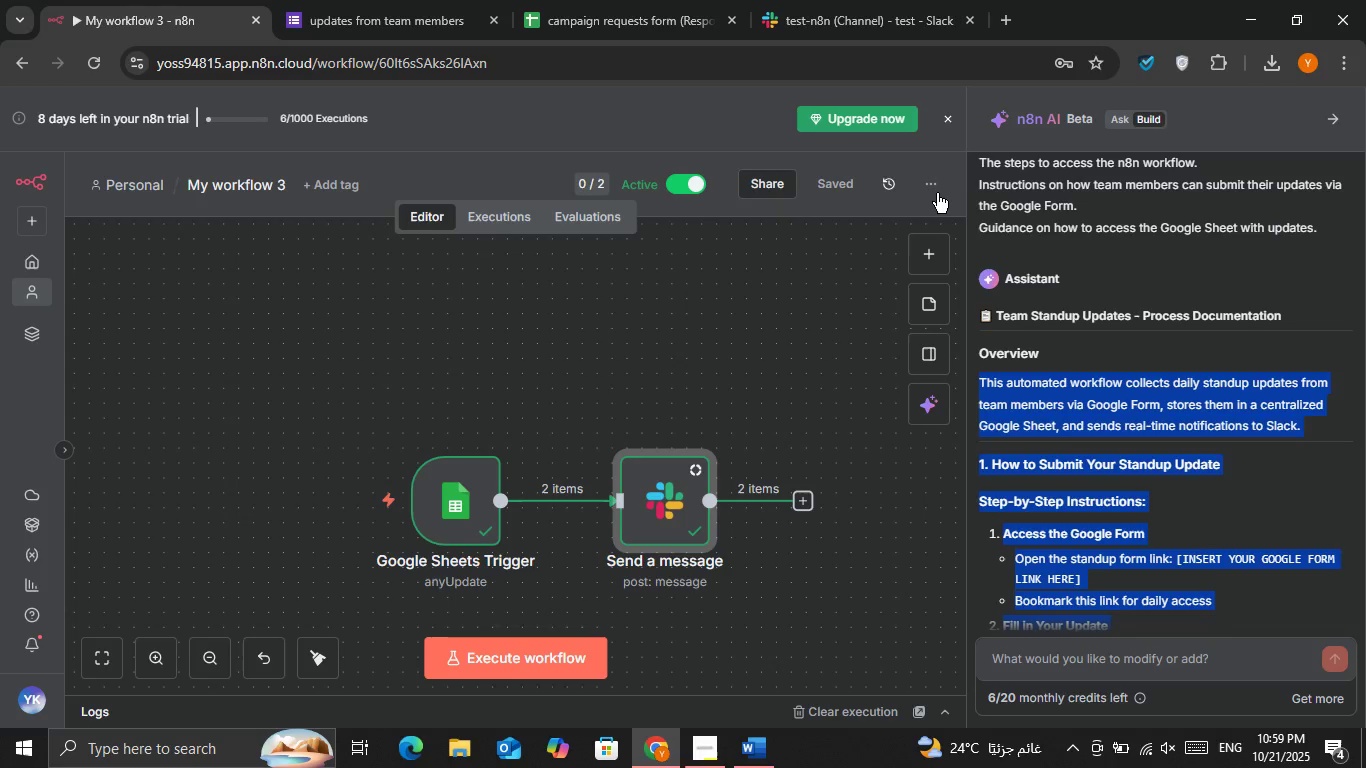 
left_click([935, 188])
 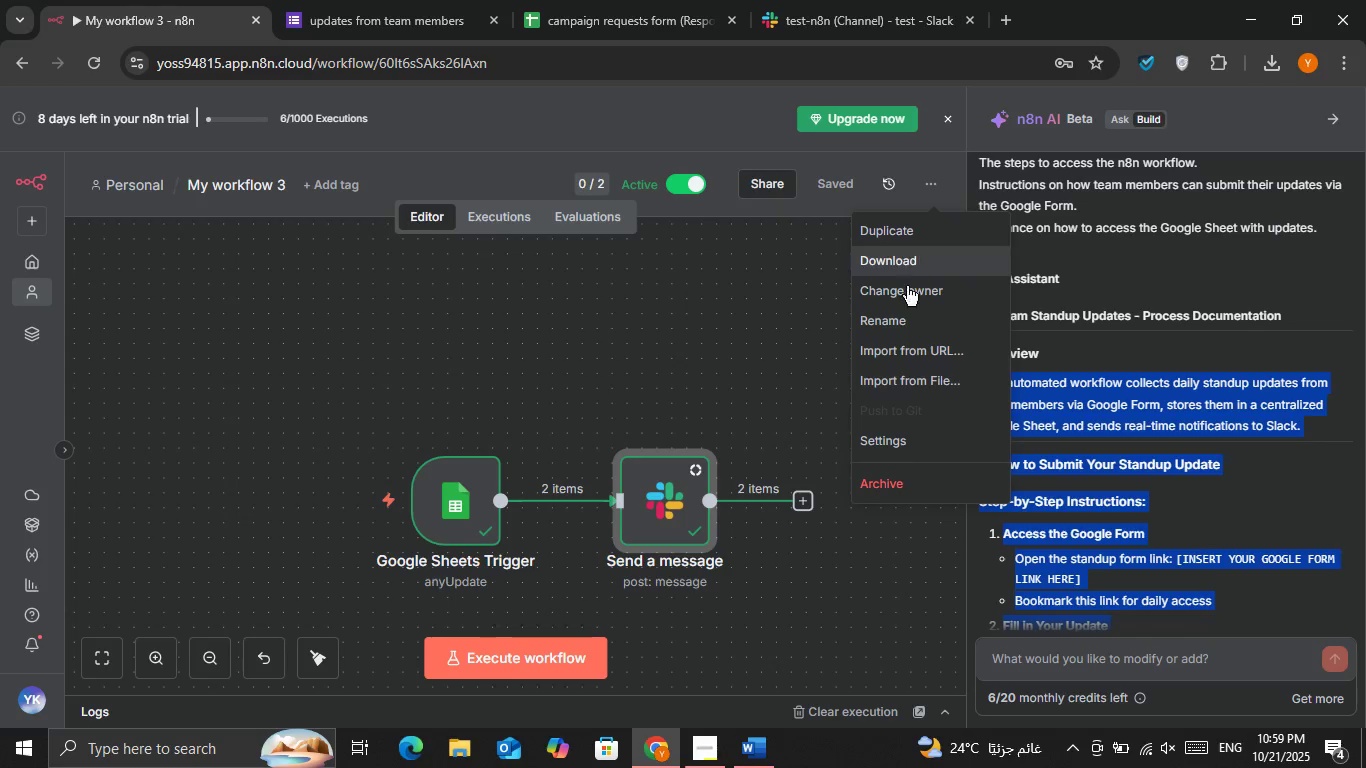 
left_click([897, 441])
 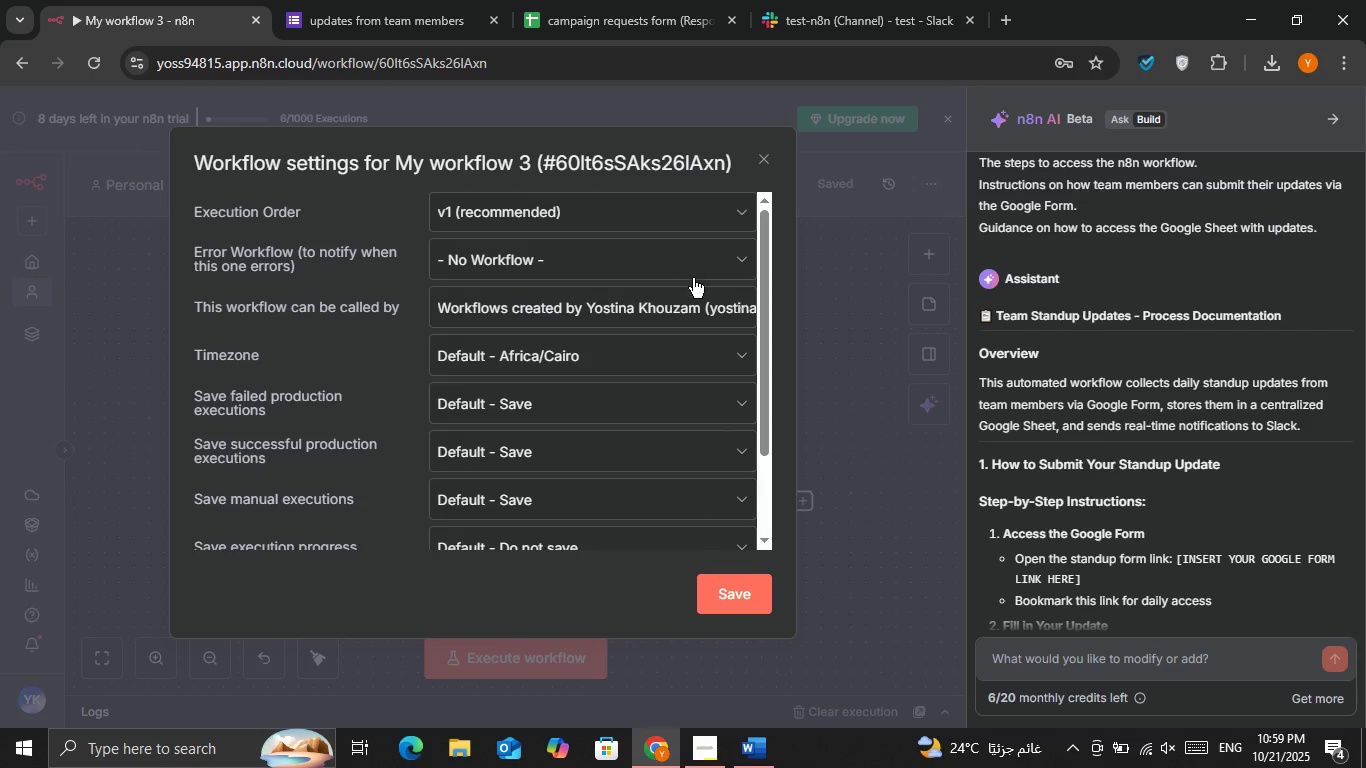 
scroll: coordinate [691, 303], scroll_direction: down, amount: 2.0
 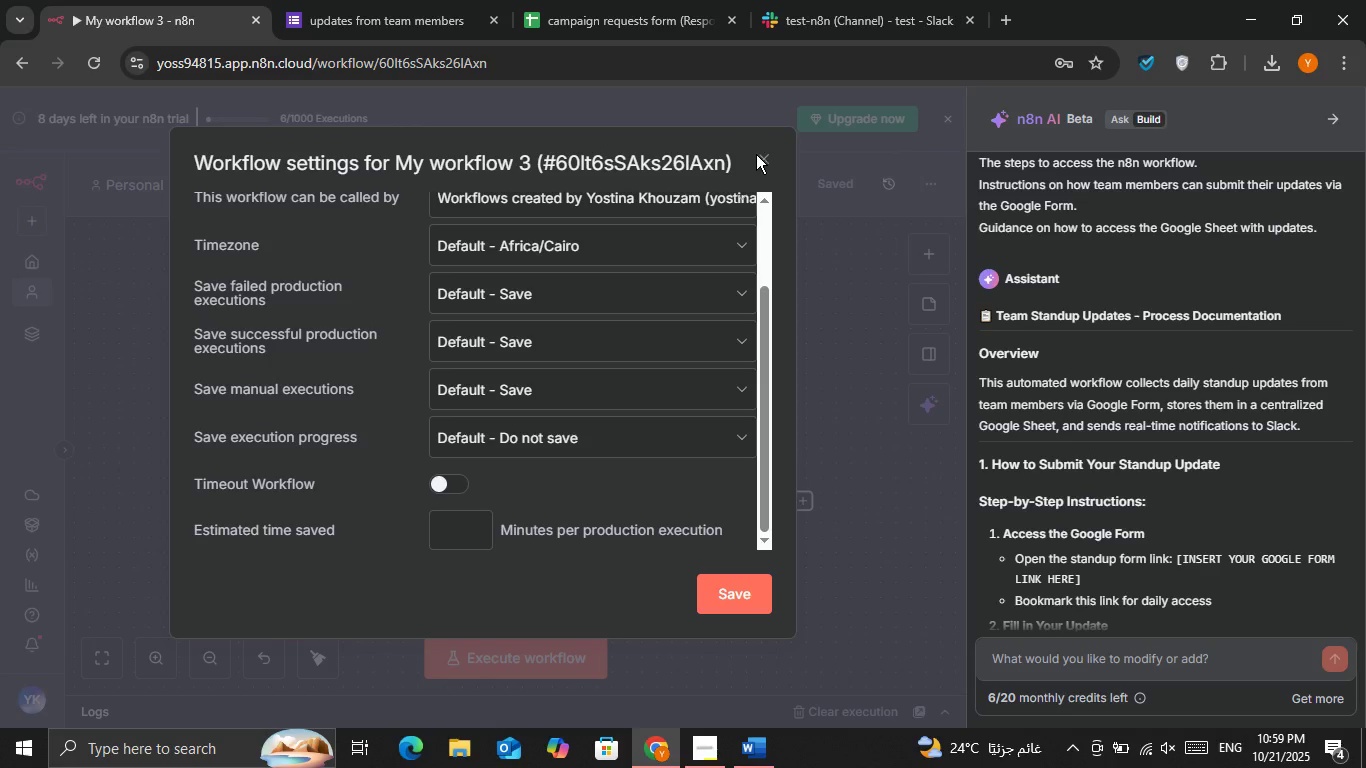 
left_click([761, 158])
 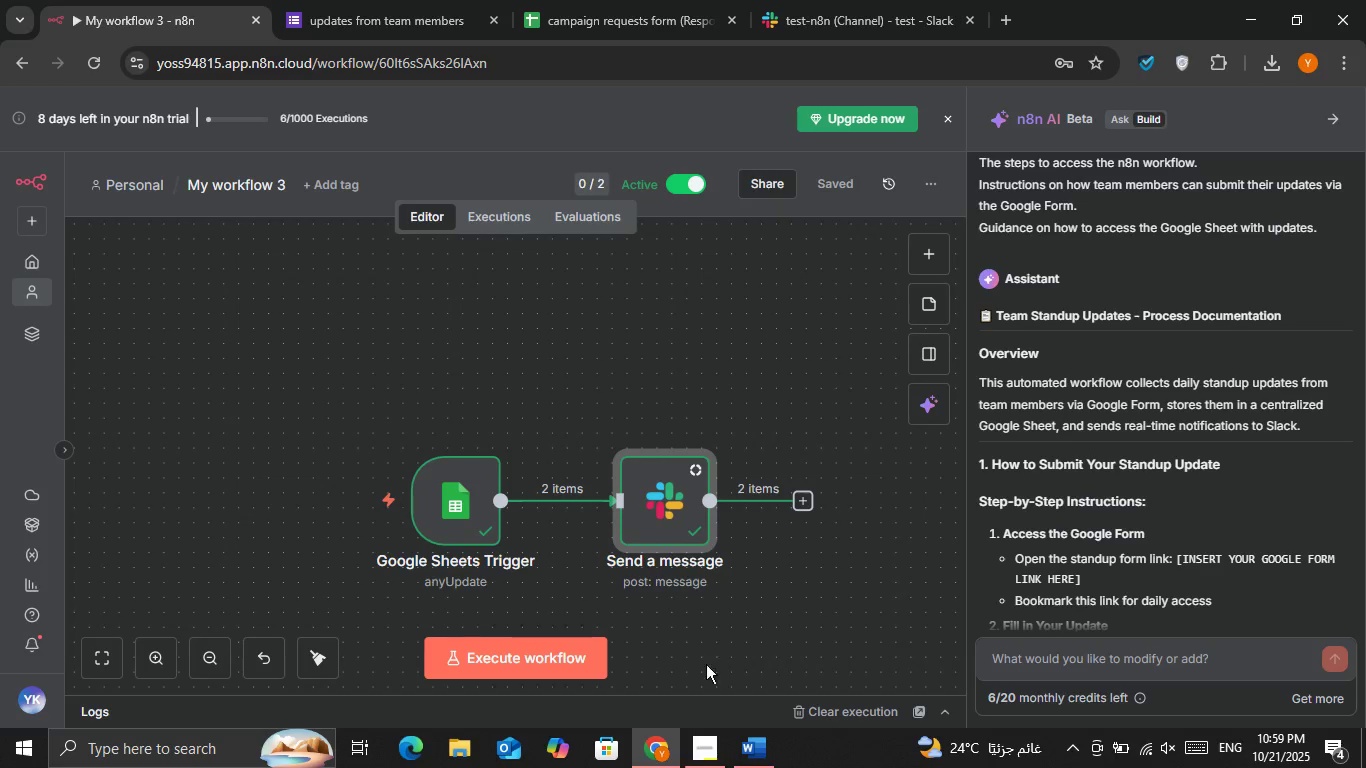 
mouse_move([741, 744])
 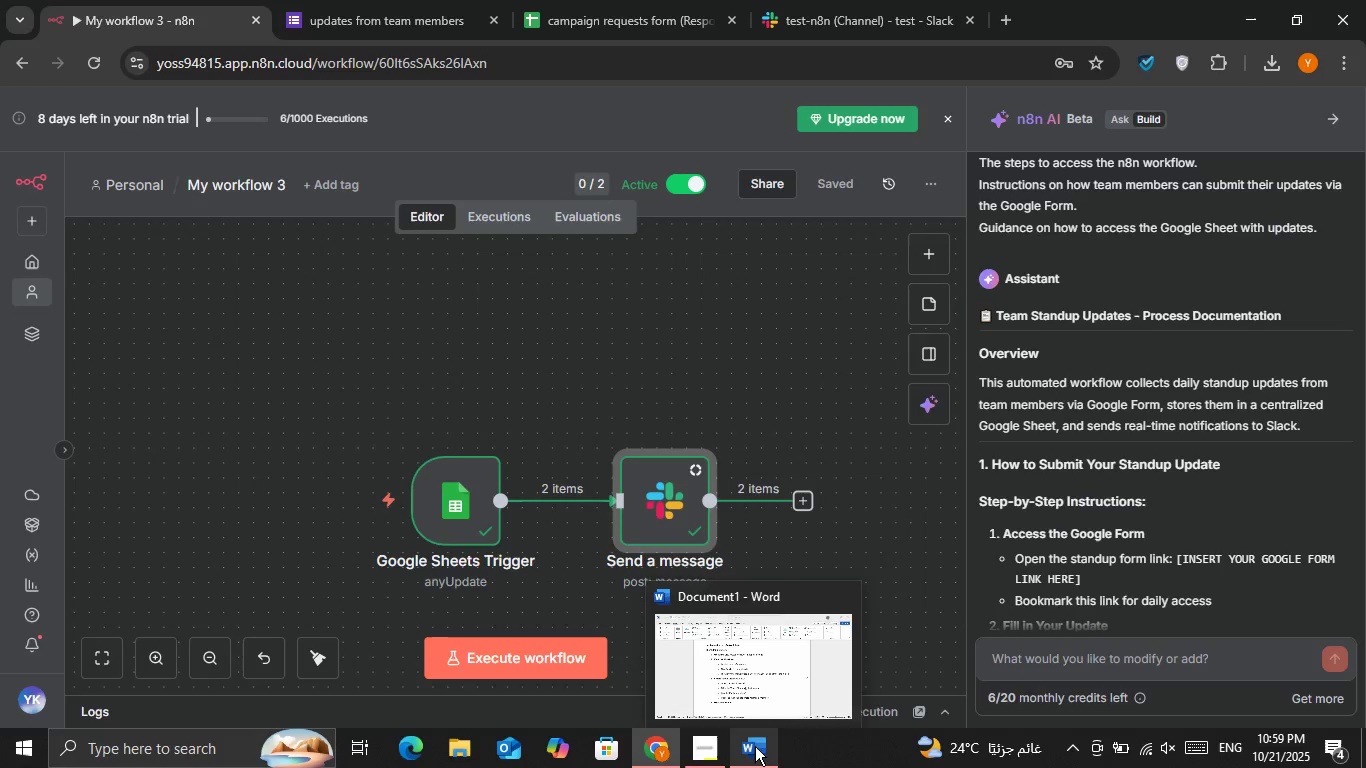 
left_click([755, 746])
 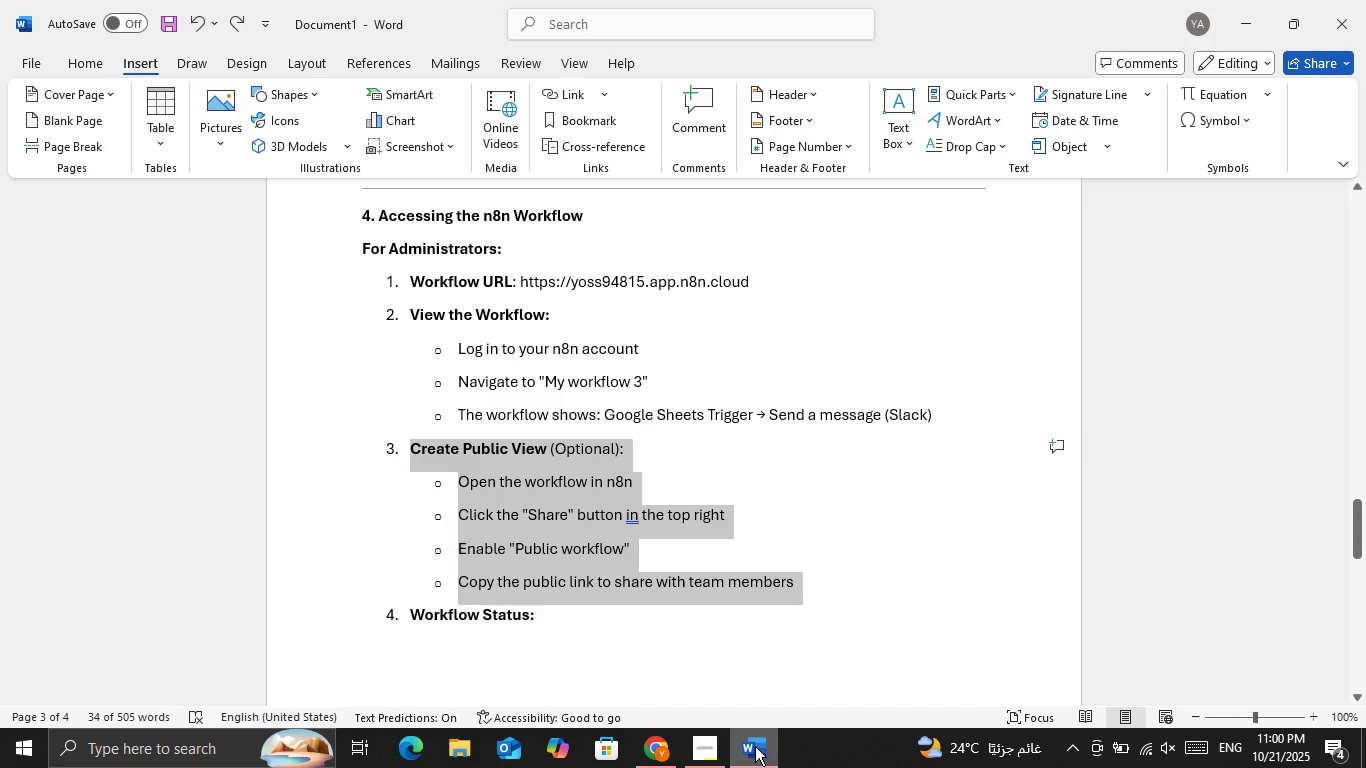 
left_click([755, 746])
 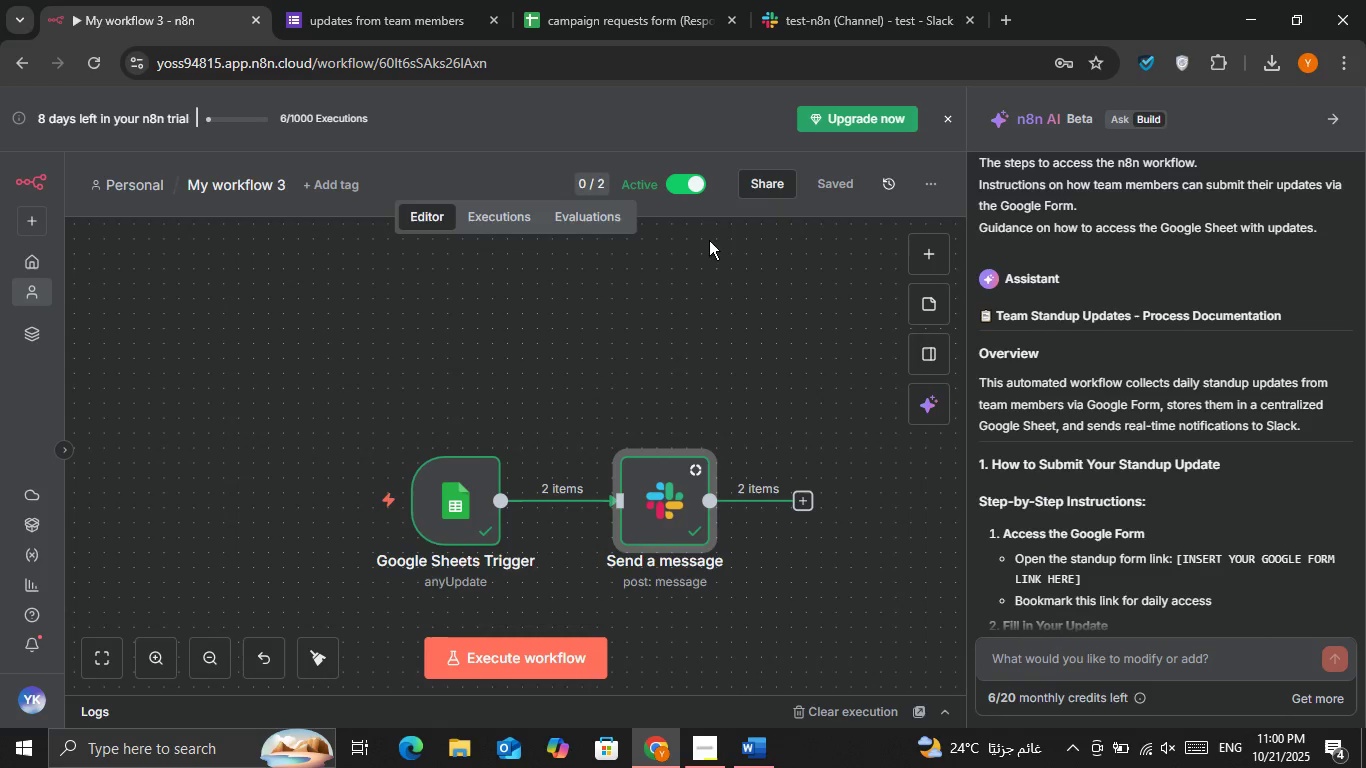 
left_click([768, 182])
 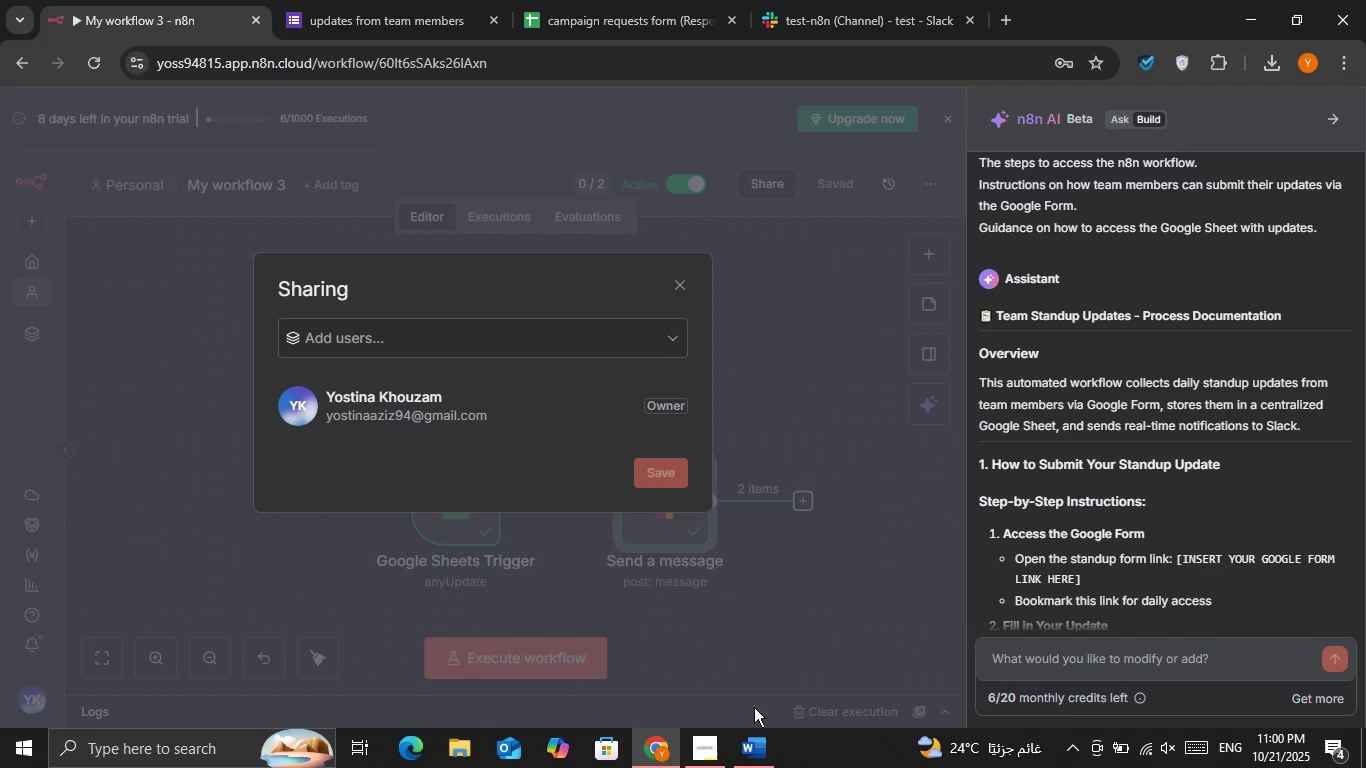 
left_click([753, 732])
 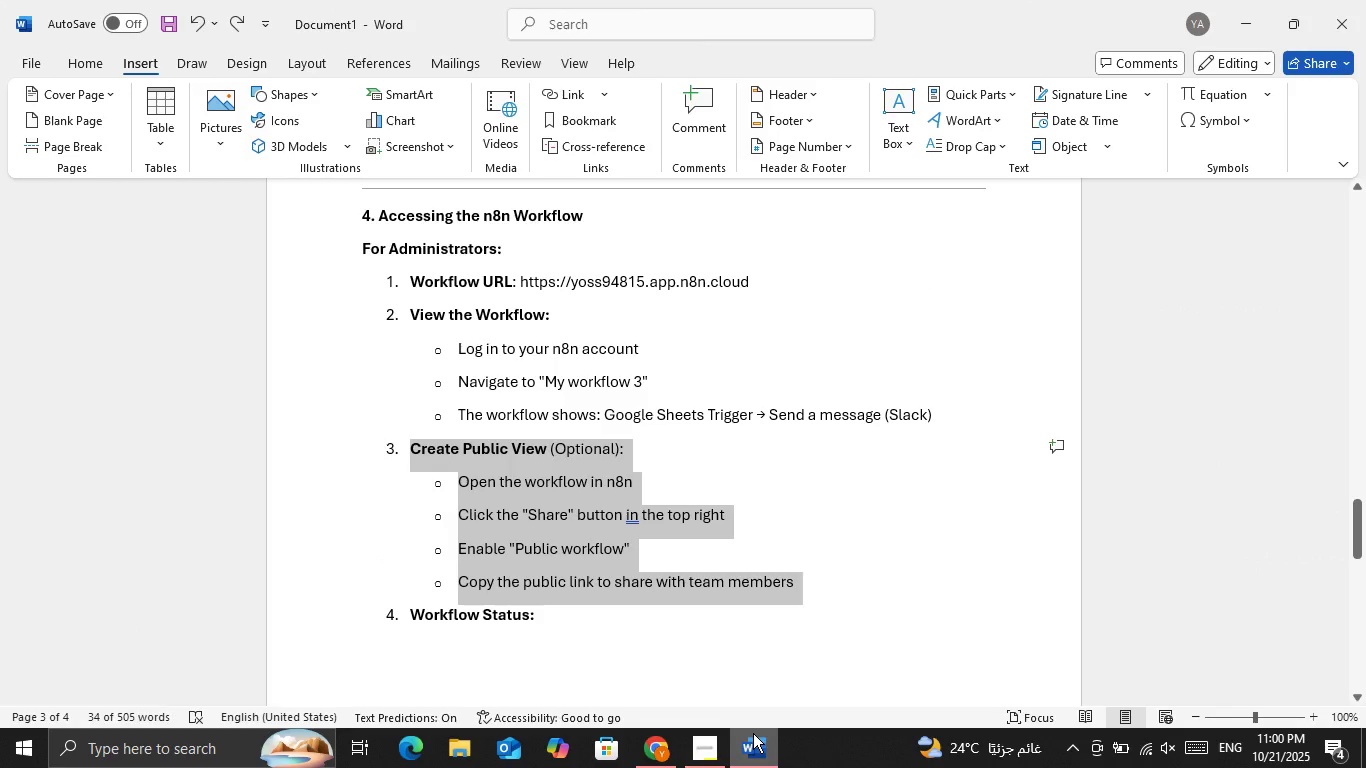 
left_click([753, 733])
 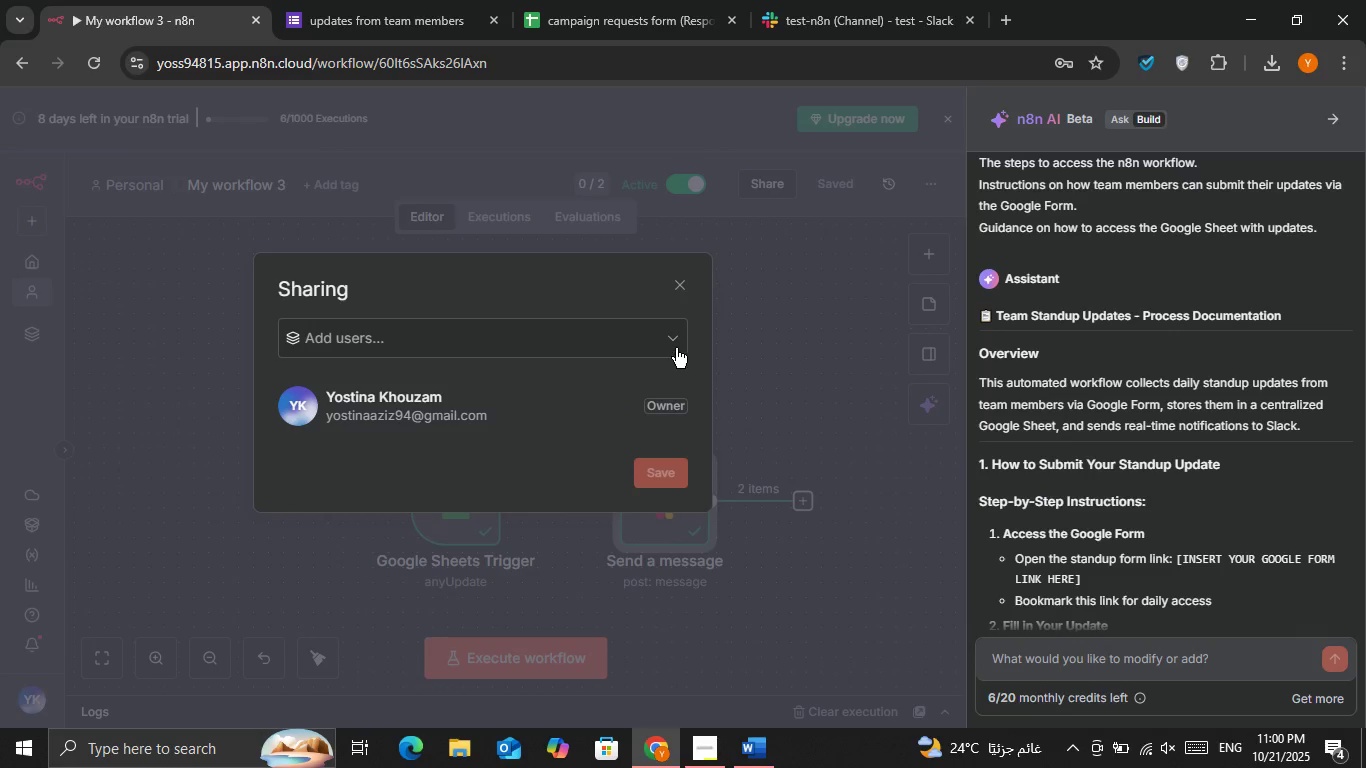 
left_click([676, 348])
 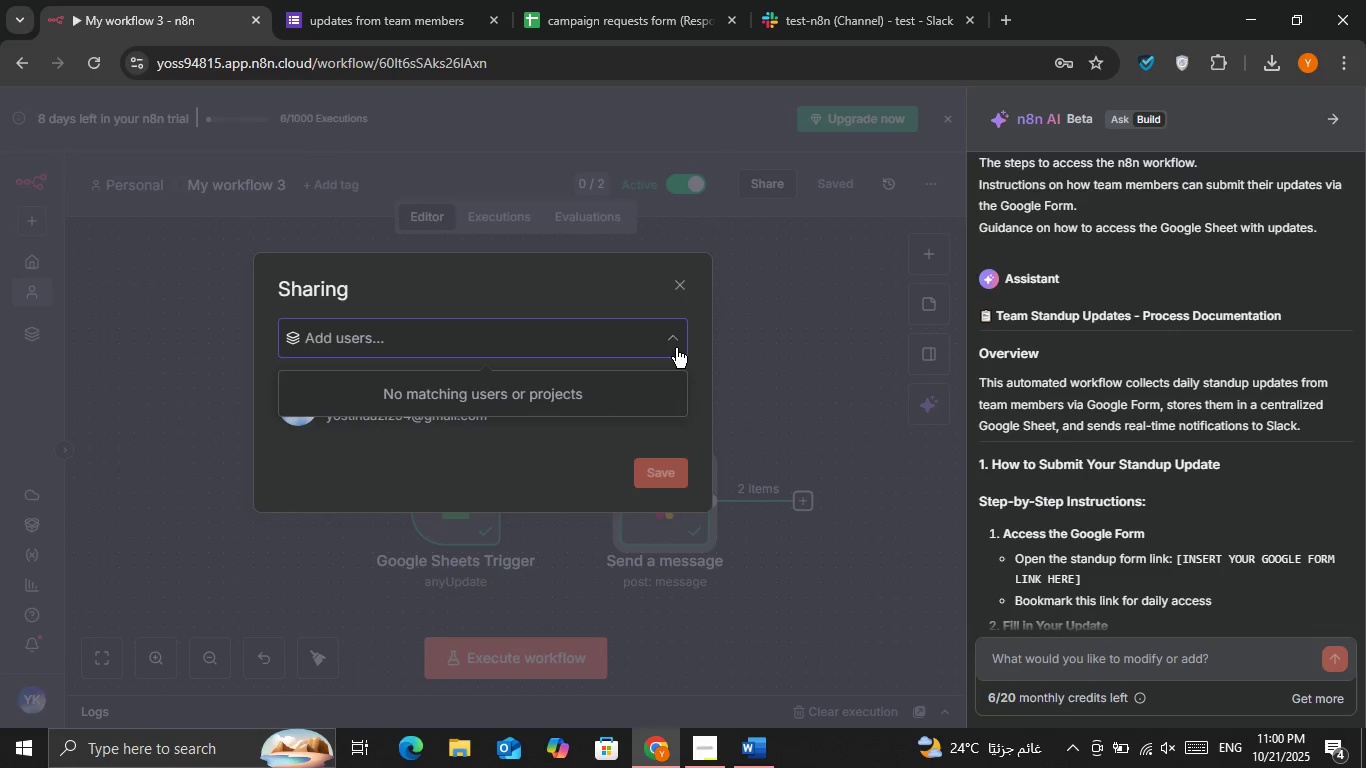 
left_click([676, 348])
 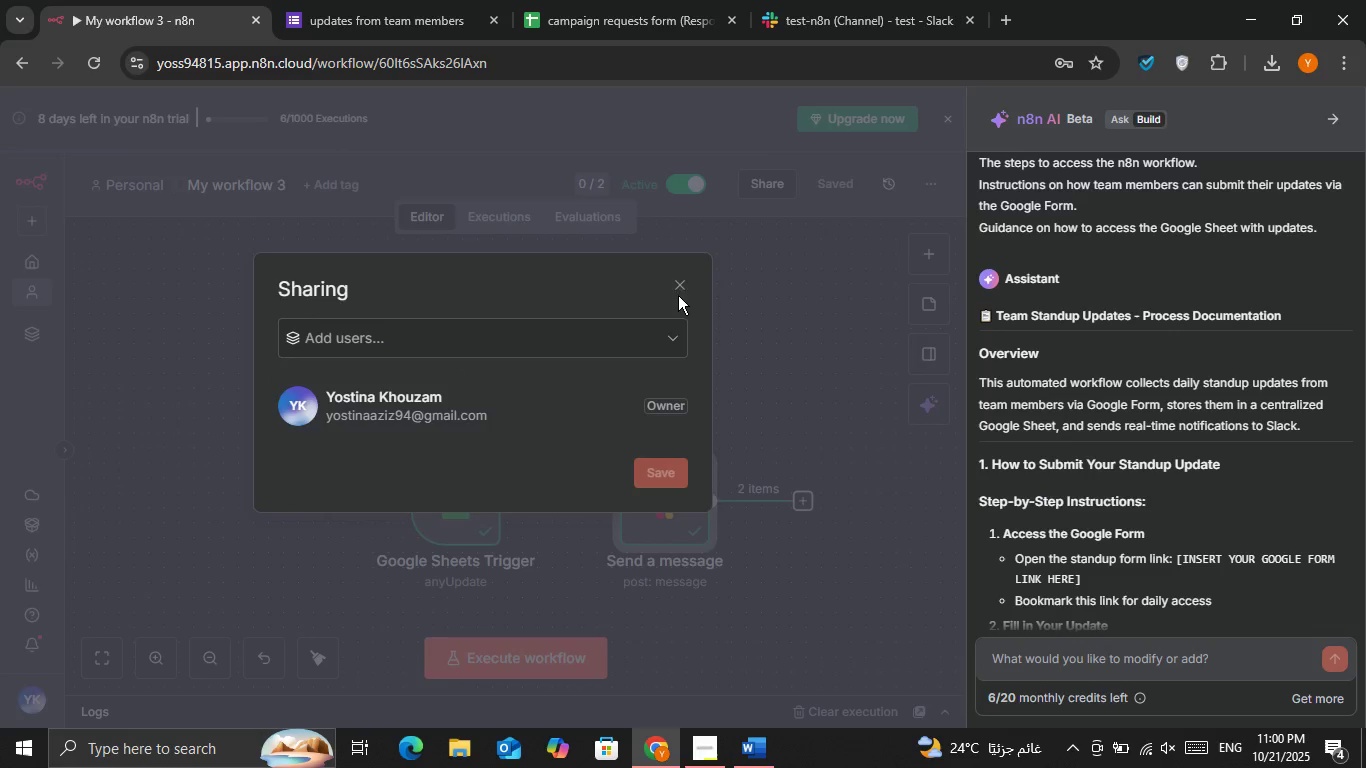 
double_click([679, 284])
 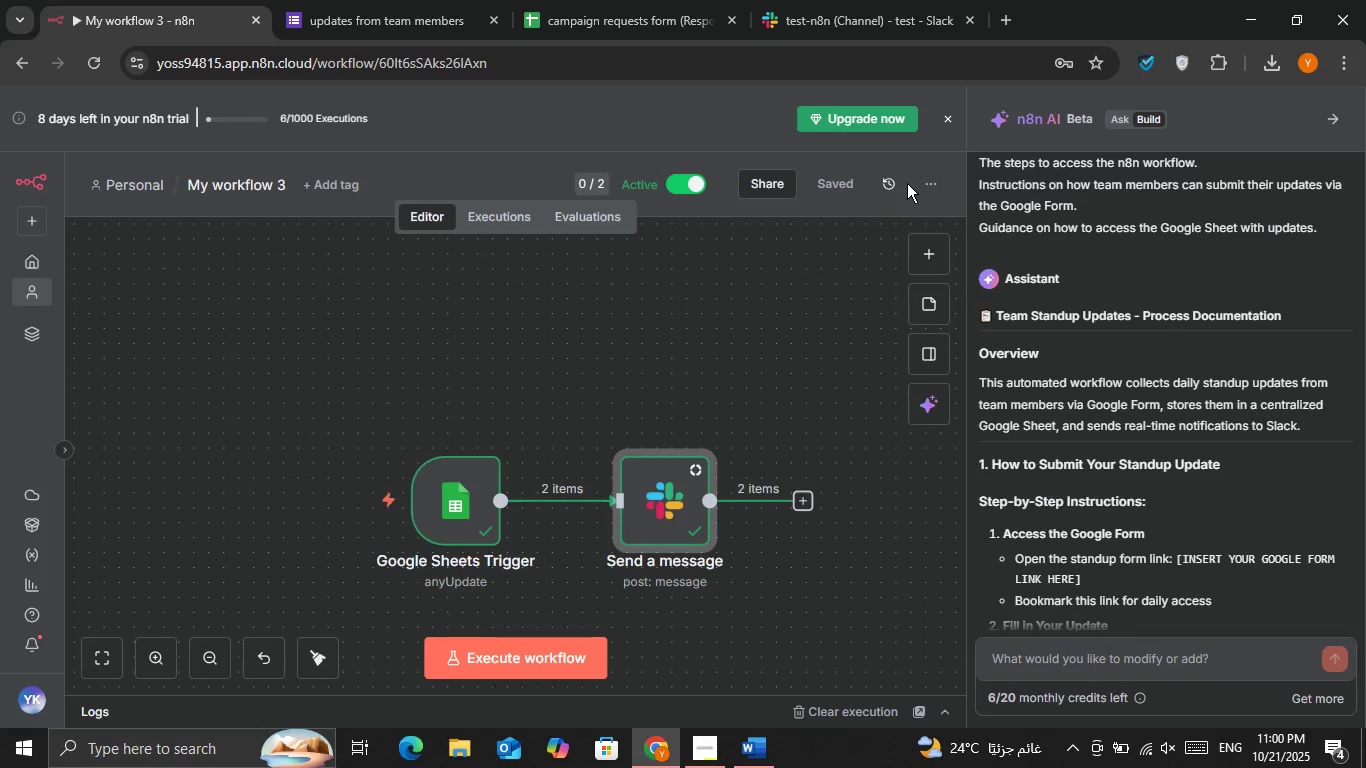 
double_click([925, 187])
 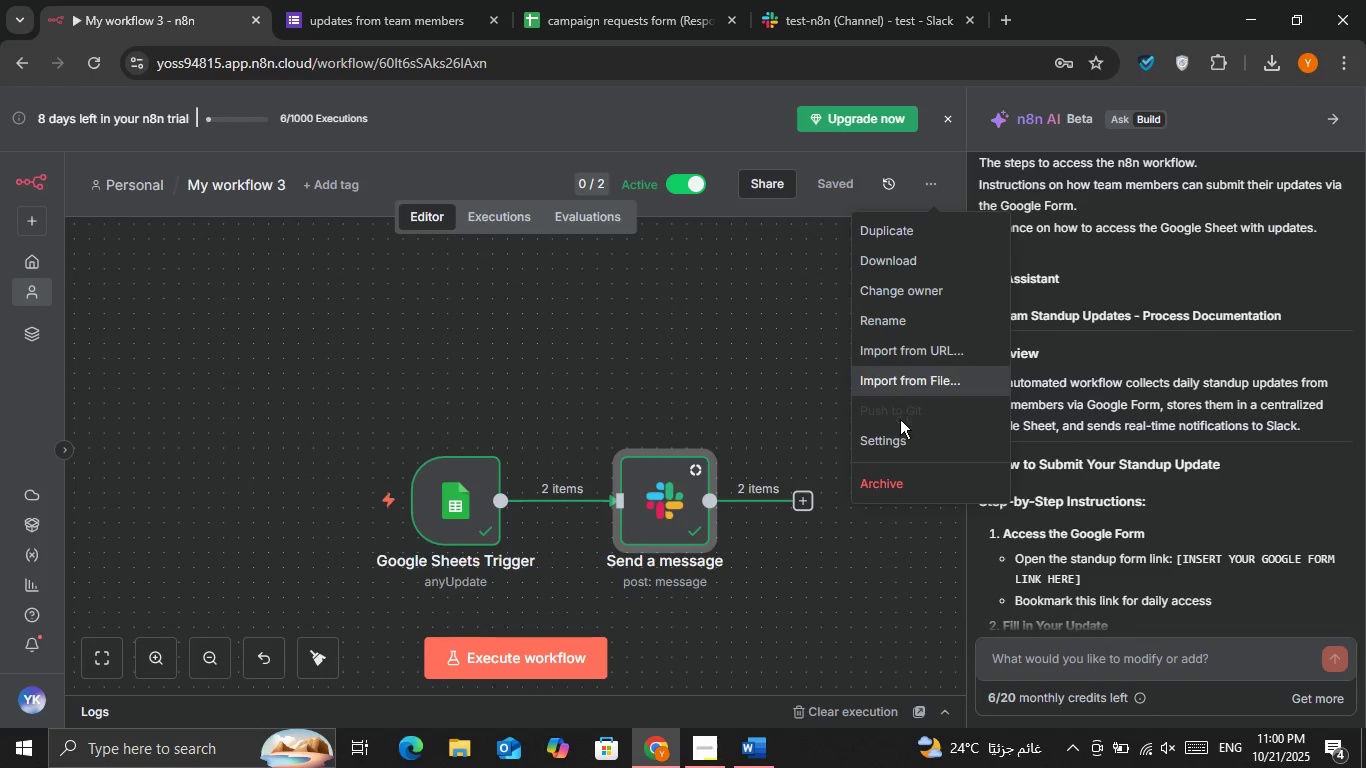 
left_click([900, 441])
 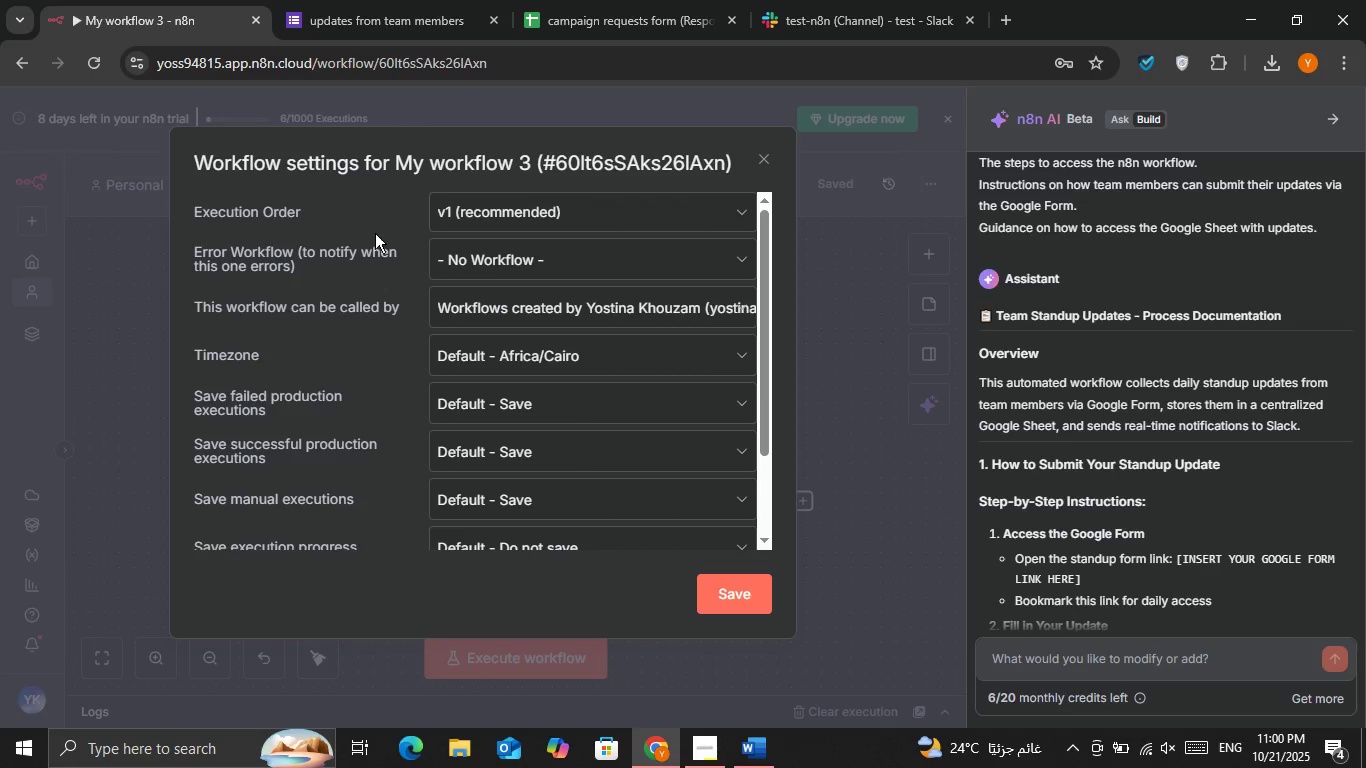 
scroll: coordinate [350, 303], scroll_direction: down, amount: 1.0
 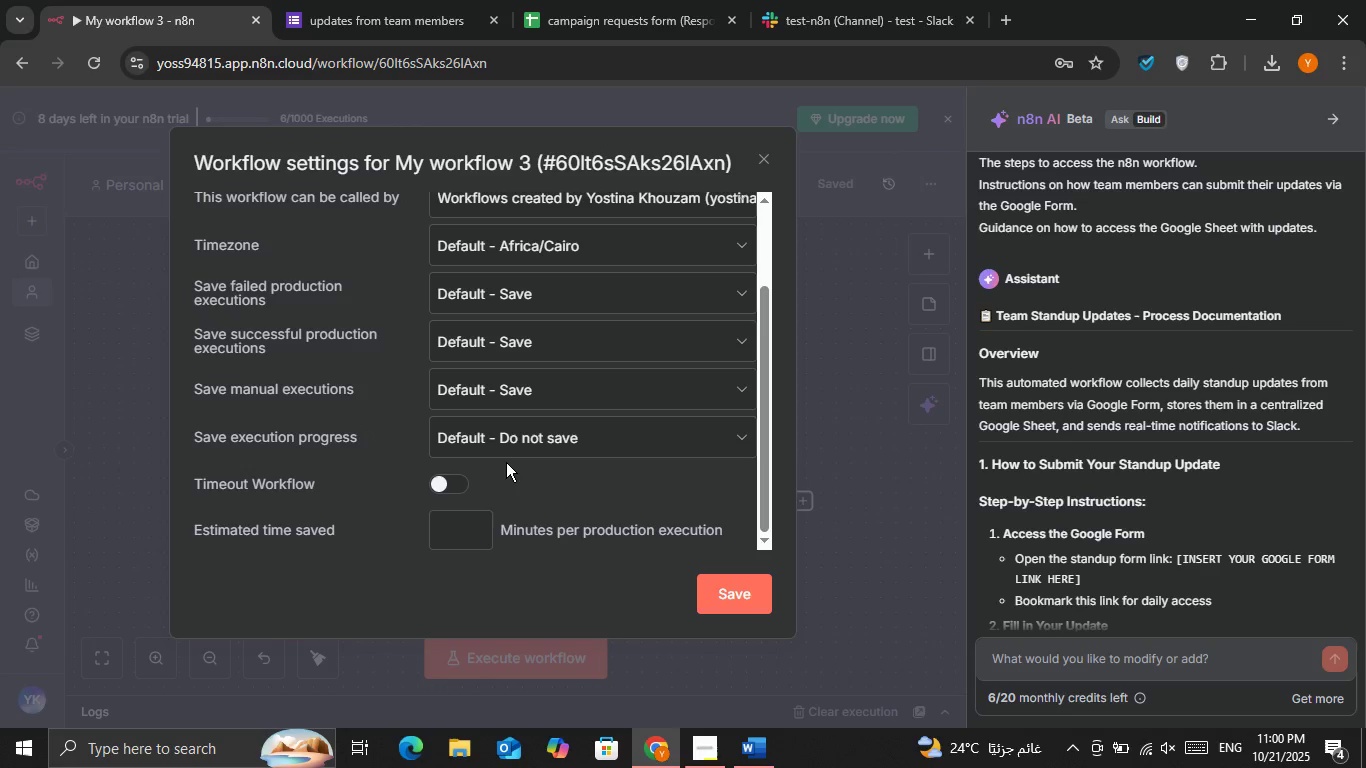 
scroll: coordinate [514, 437], scroll_direction: up, amount: 1.0
 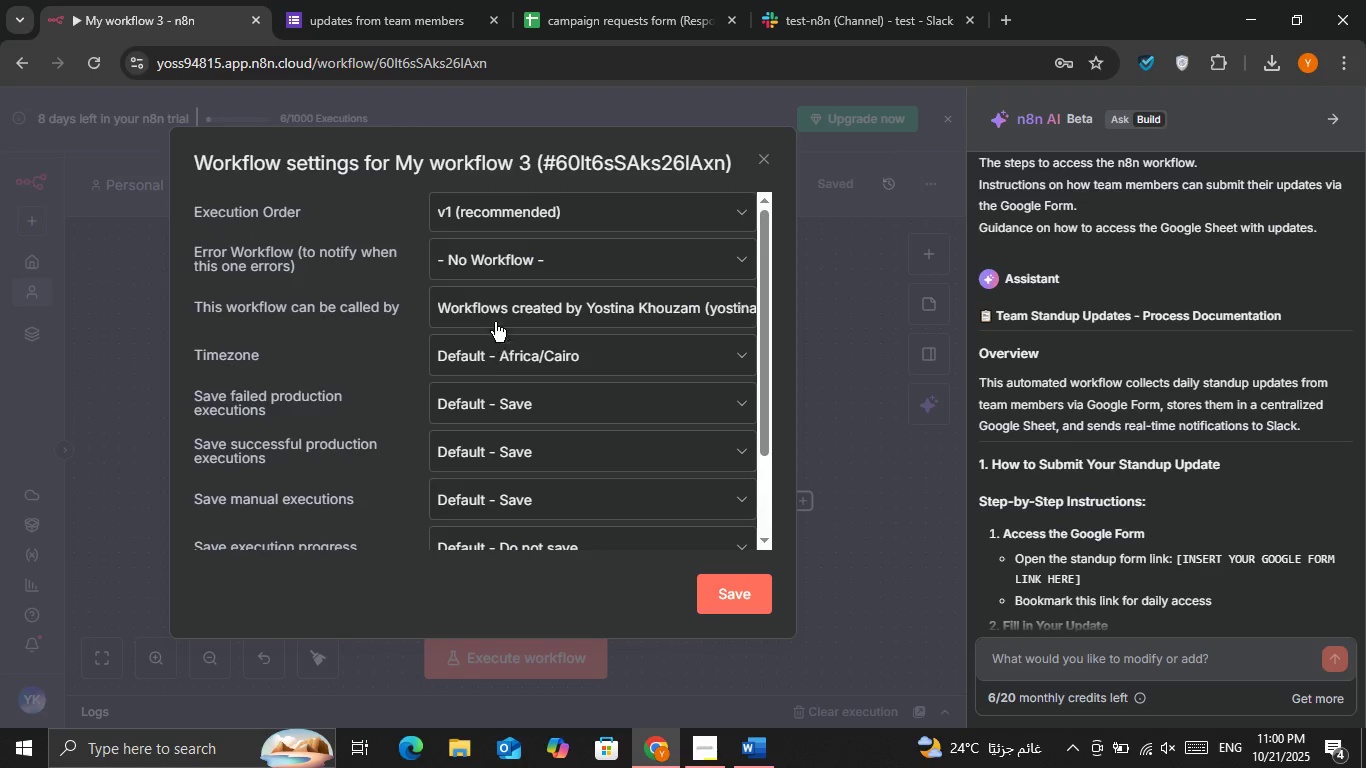 
left_click([493, 313])
 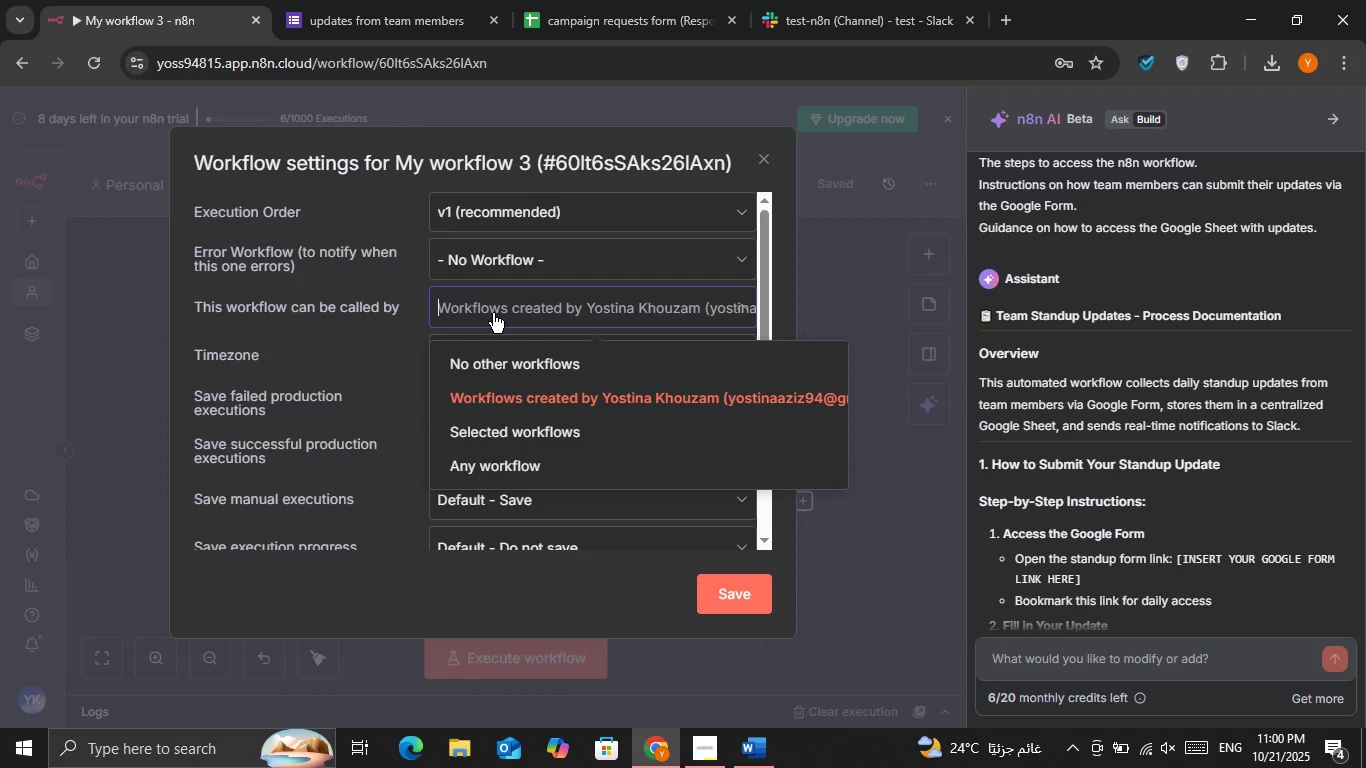 
left_click([493, 313])
 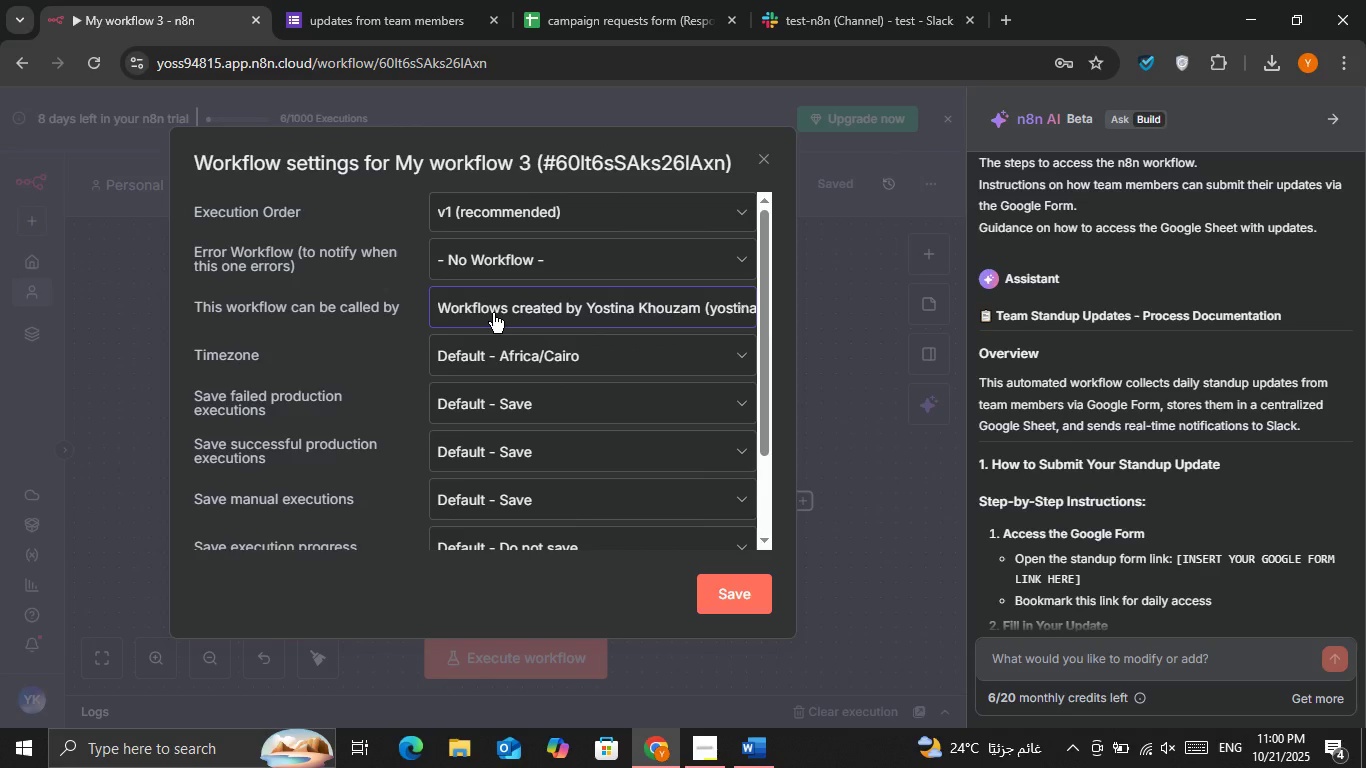 
scroll: coordinate [493, 313], scroll_direction: up, amount: 2.0
 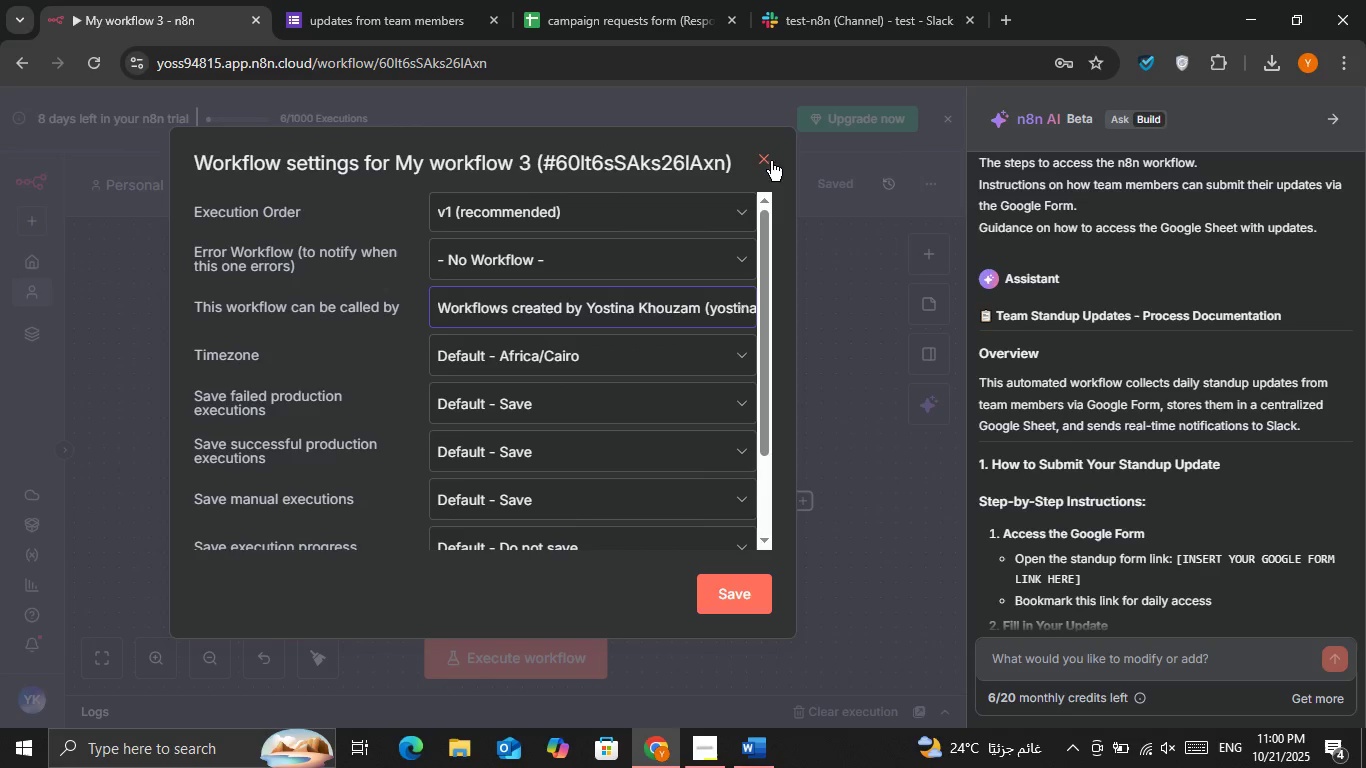 
left_click([607, 224])
 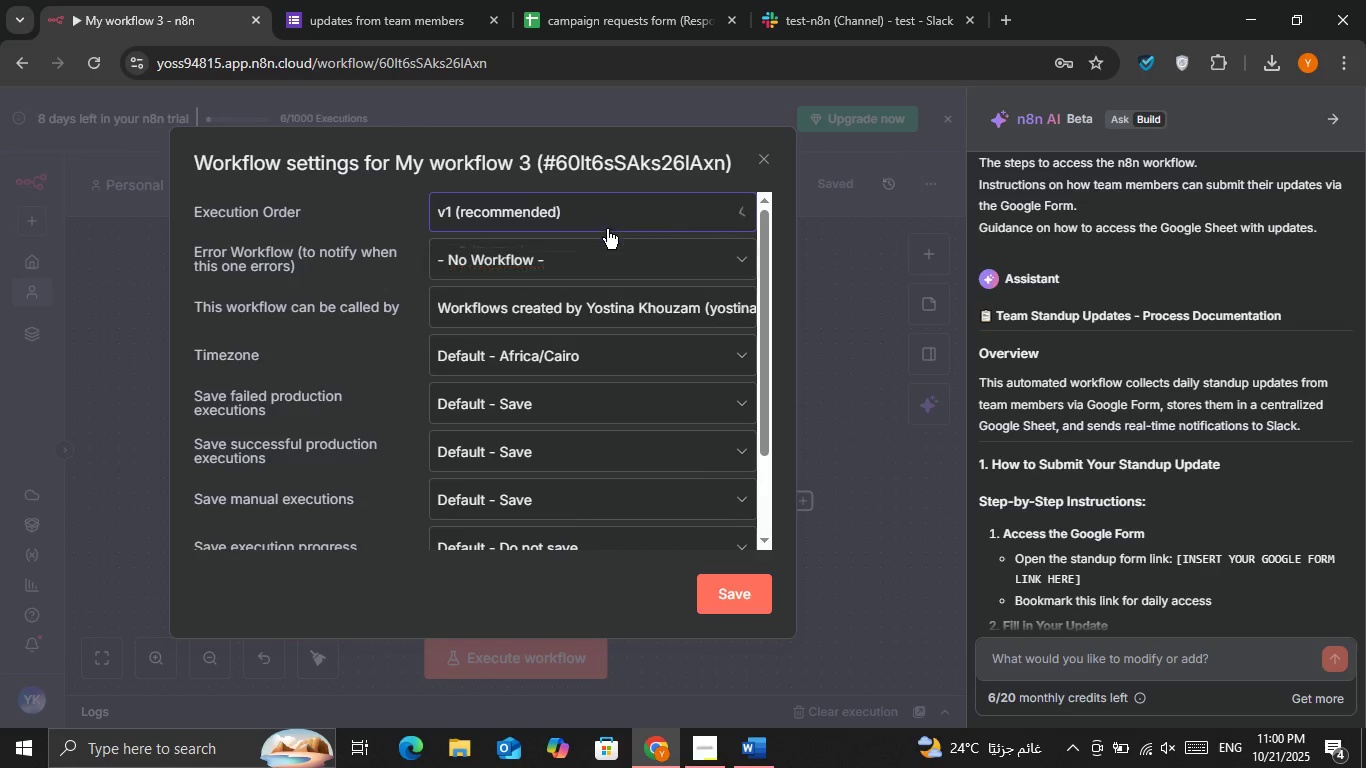 
double_click([608, 244])
 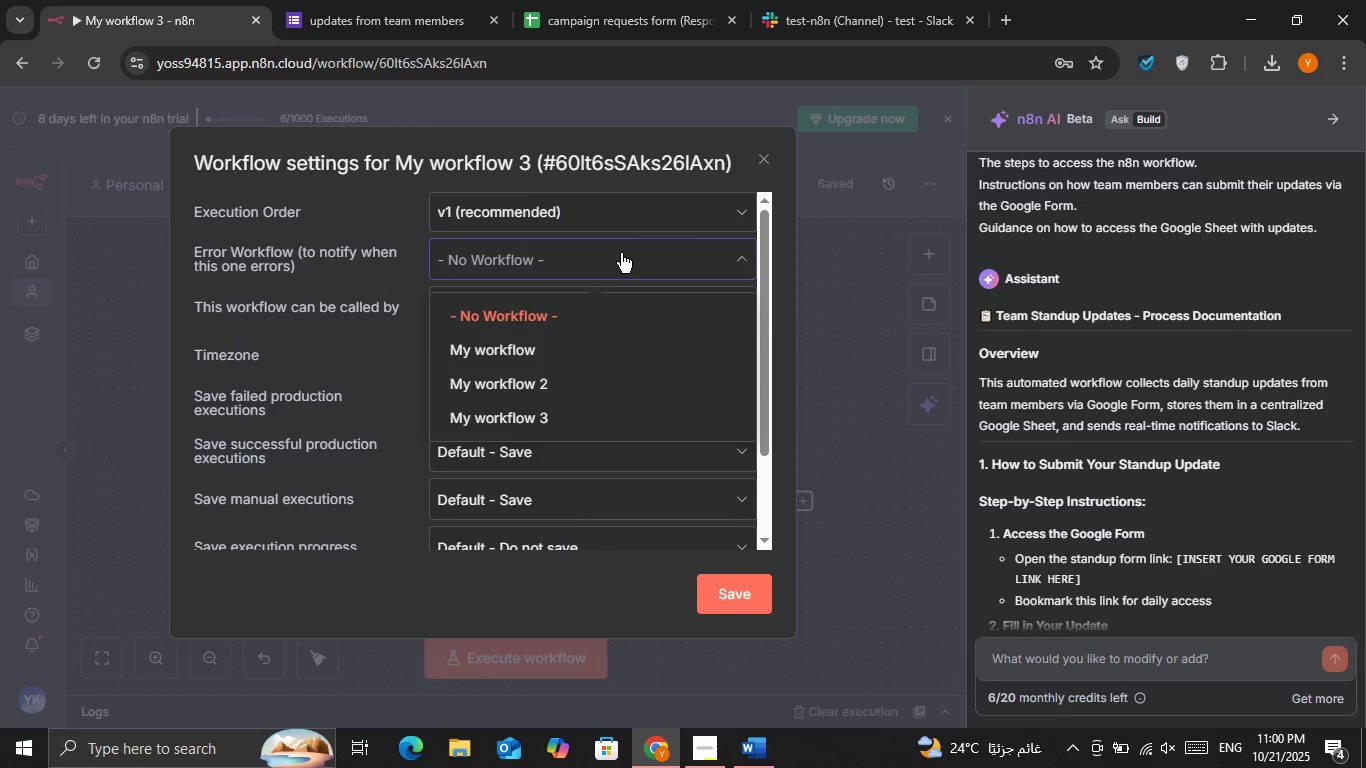 
left_click([621, 253])
 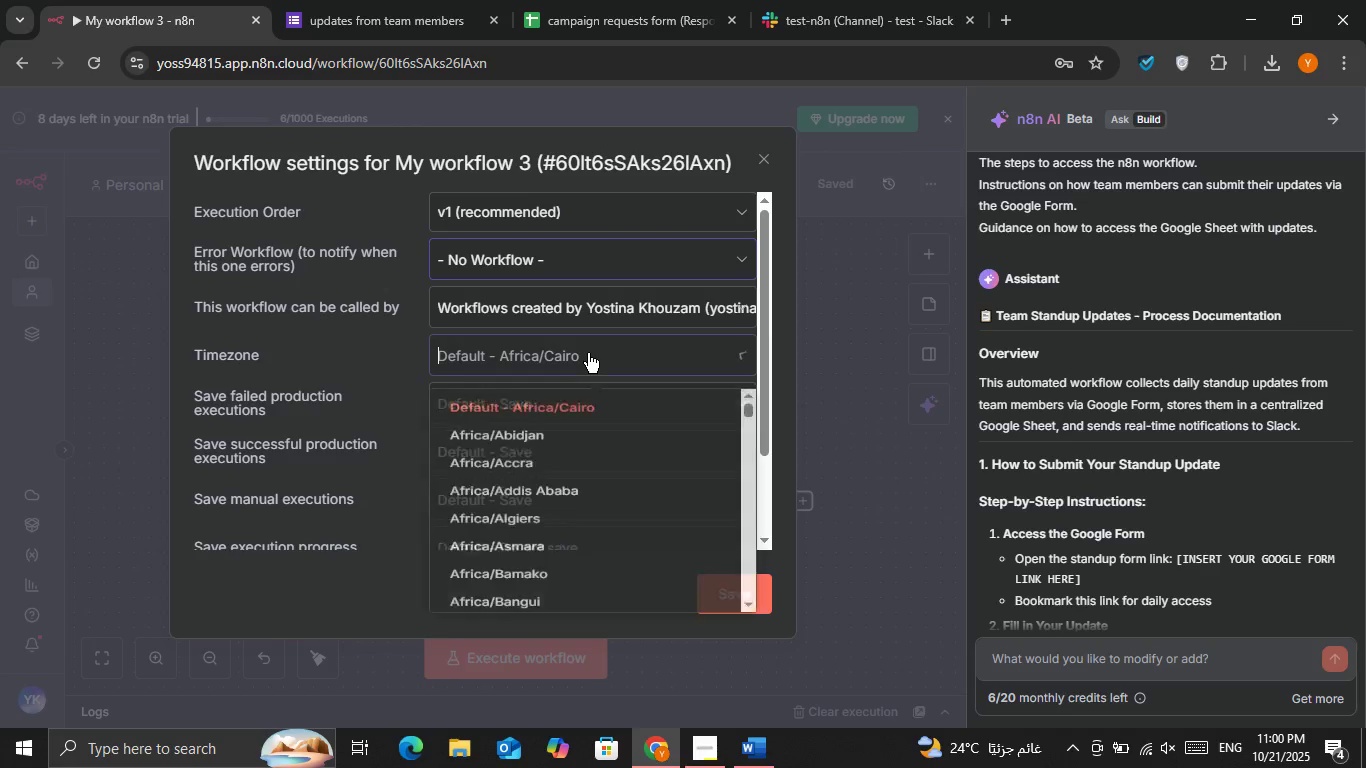 
double_click([588, 353])
 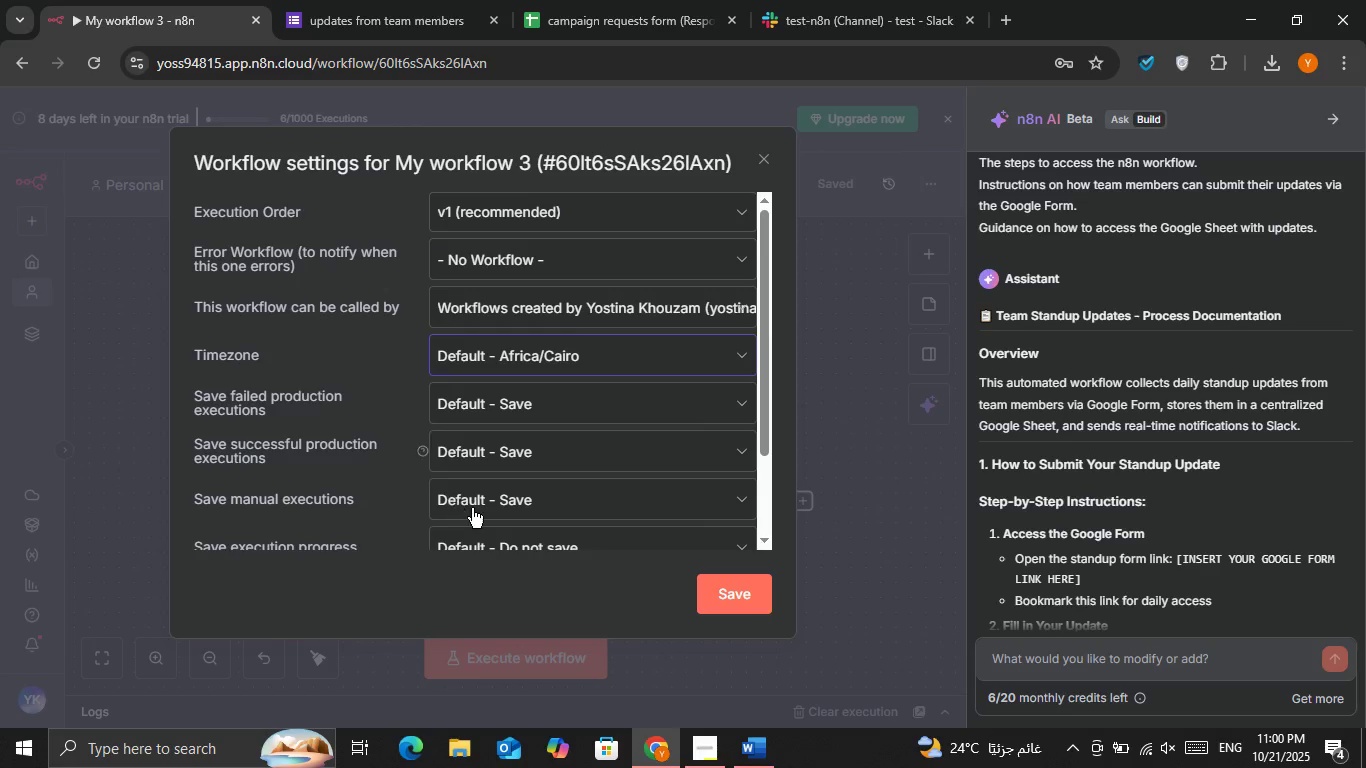 
scroll: coordinate [588, 464], scroll_direction: down, amount: 3.0
 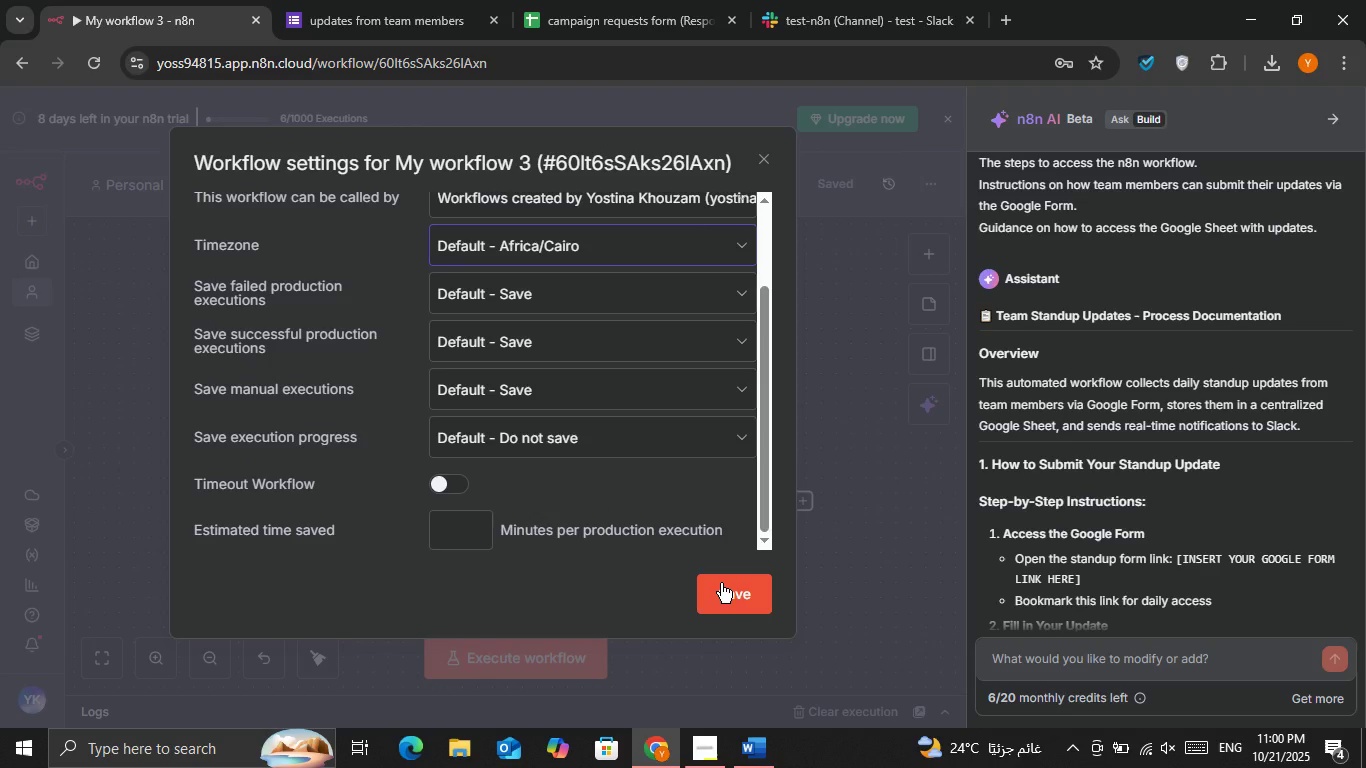 
left_click([721, 583])
 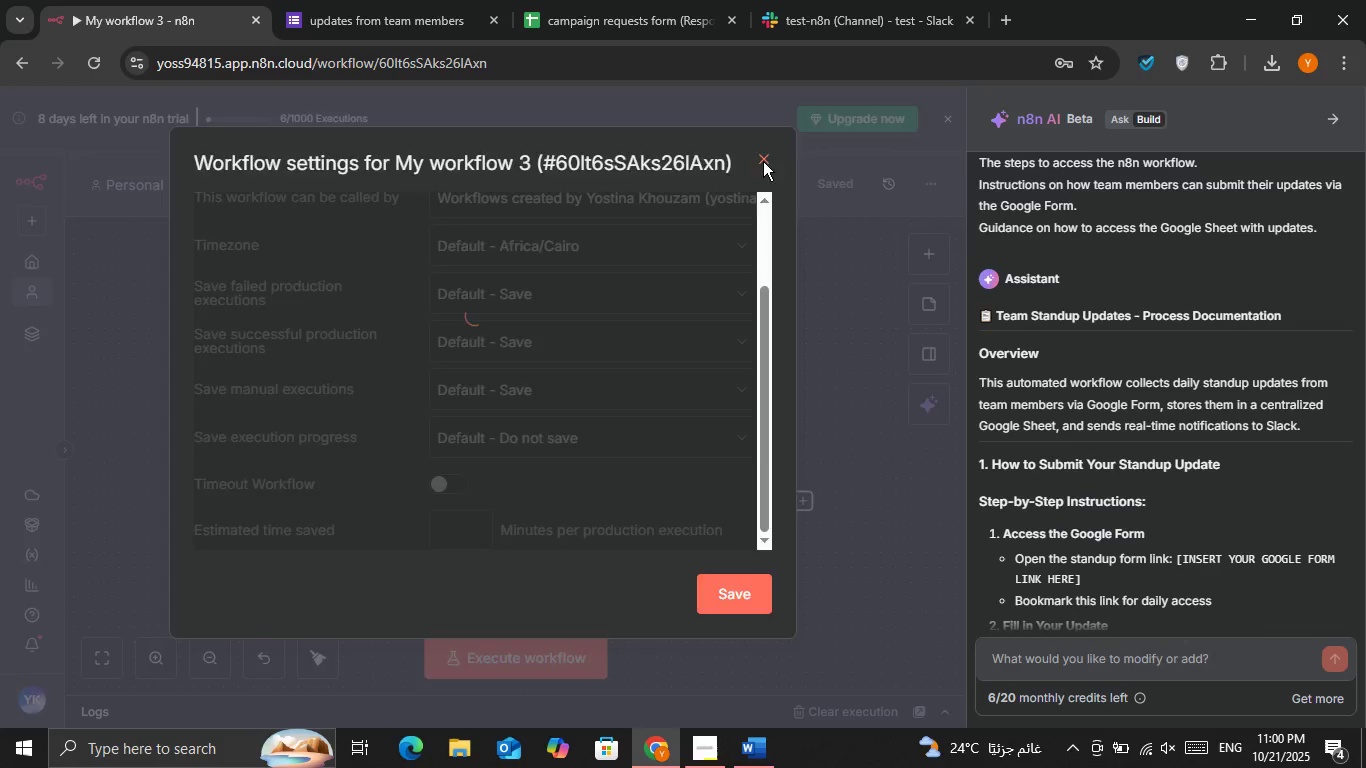 
left_click([763, 158])
 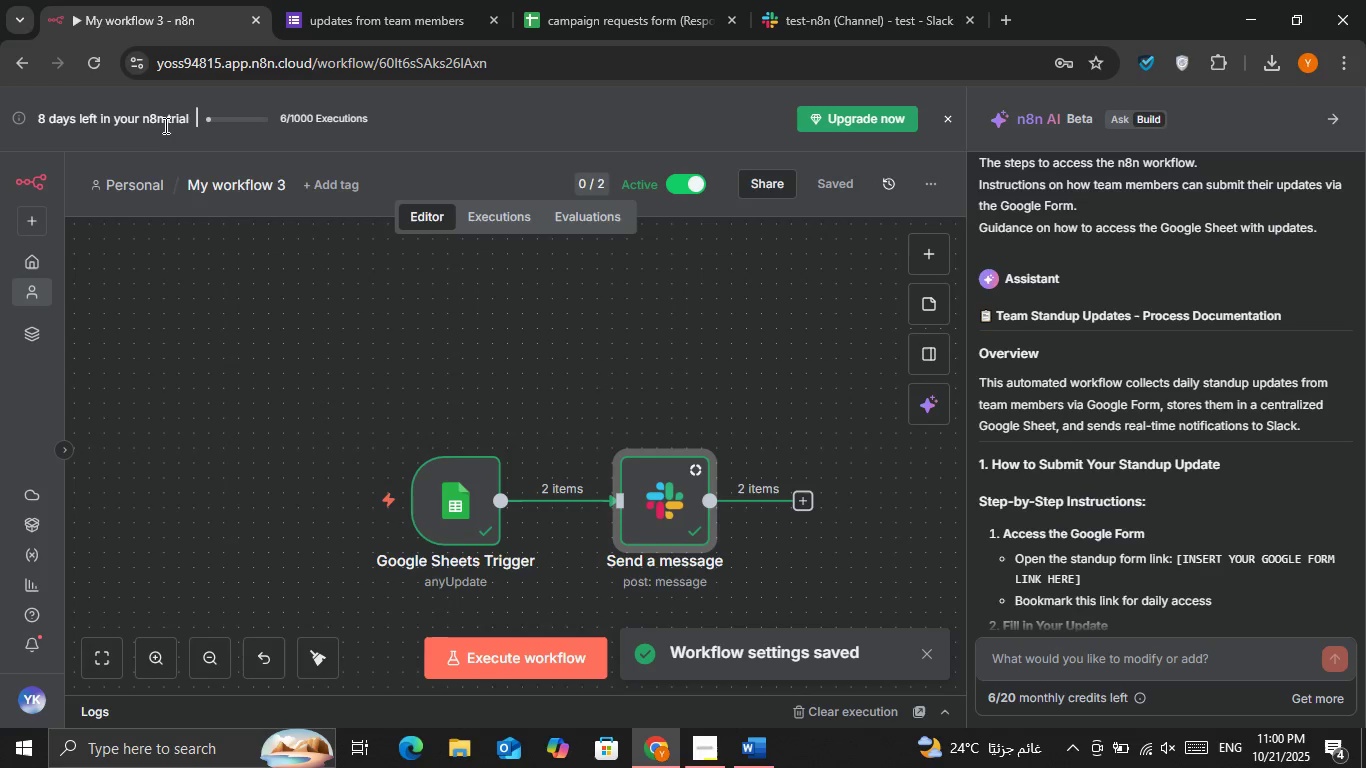 
left_click([152, 187])
 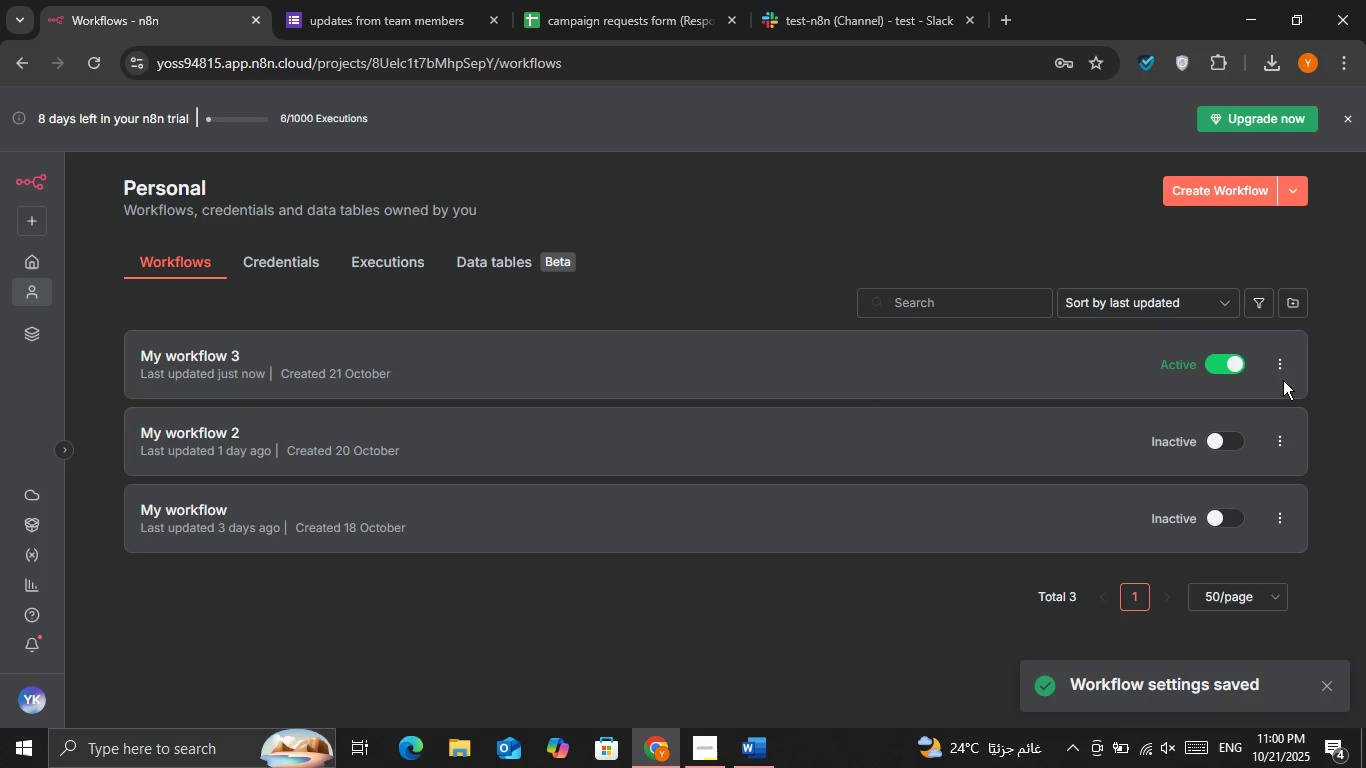 
left_click([1281, 367])
 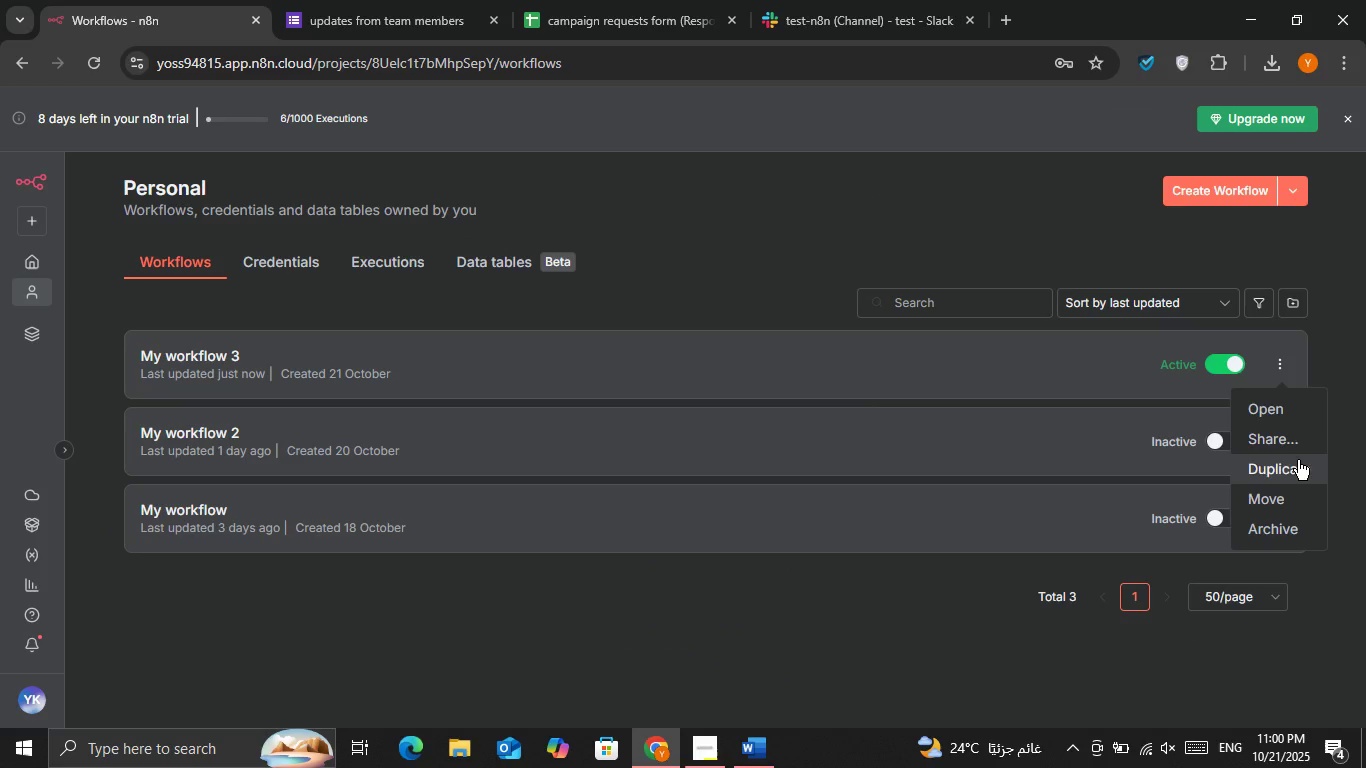 
left_click([1298, 434])
 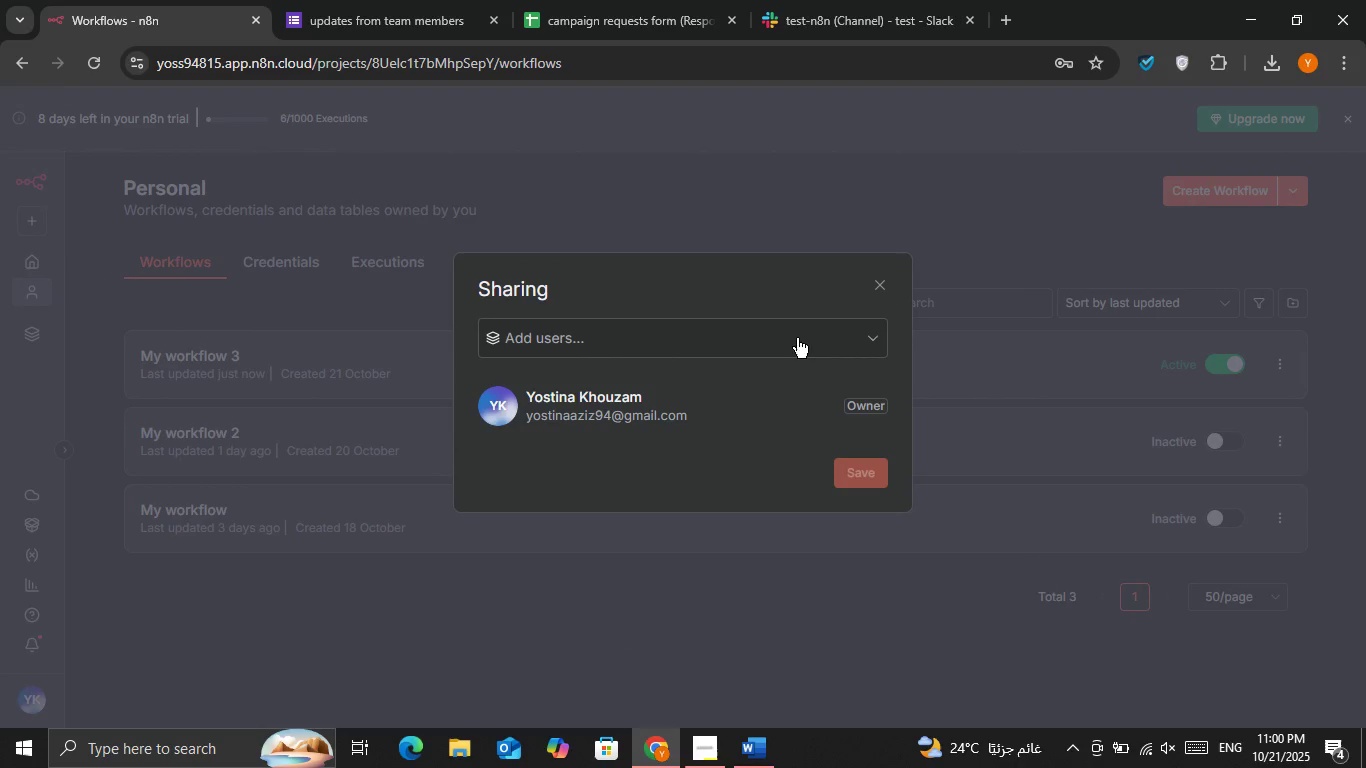 
left_click([836, 321])
 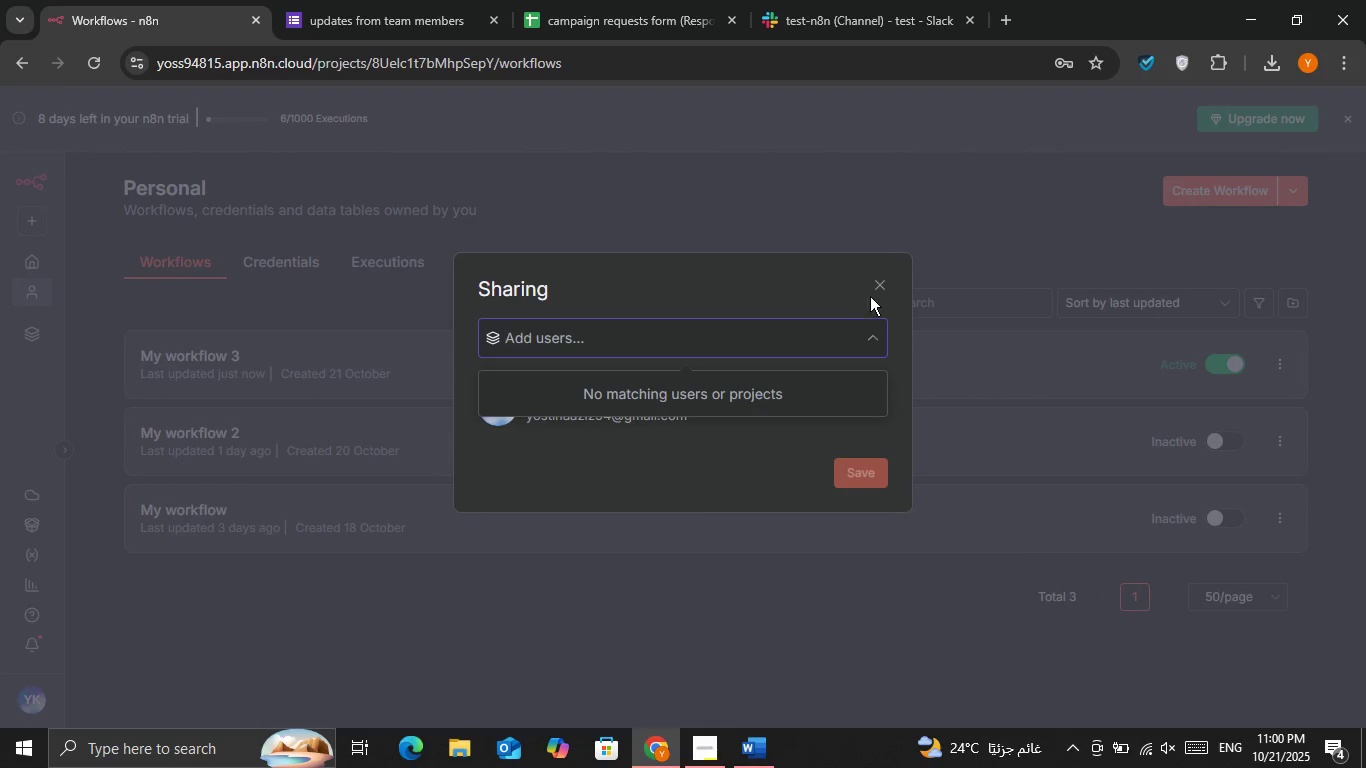 
left_click([870, 296])
 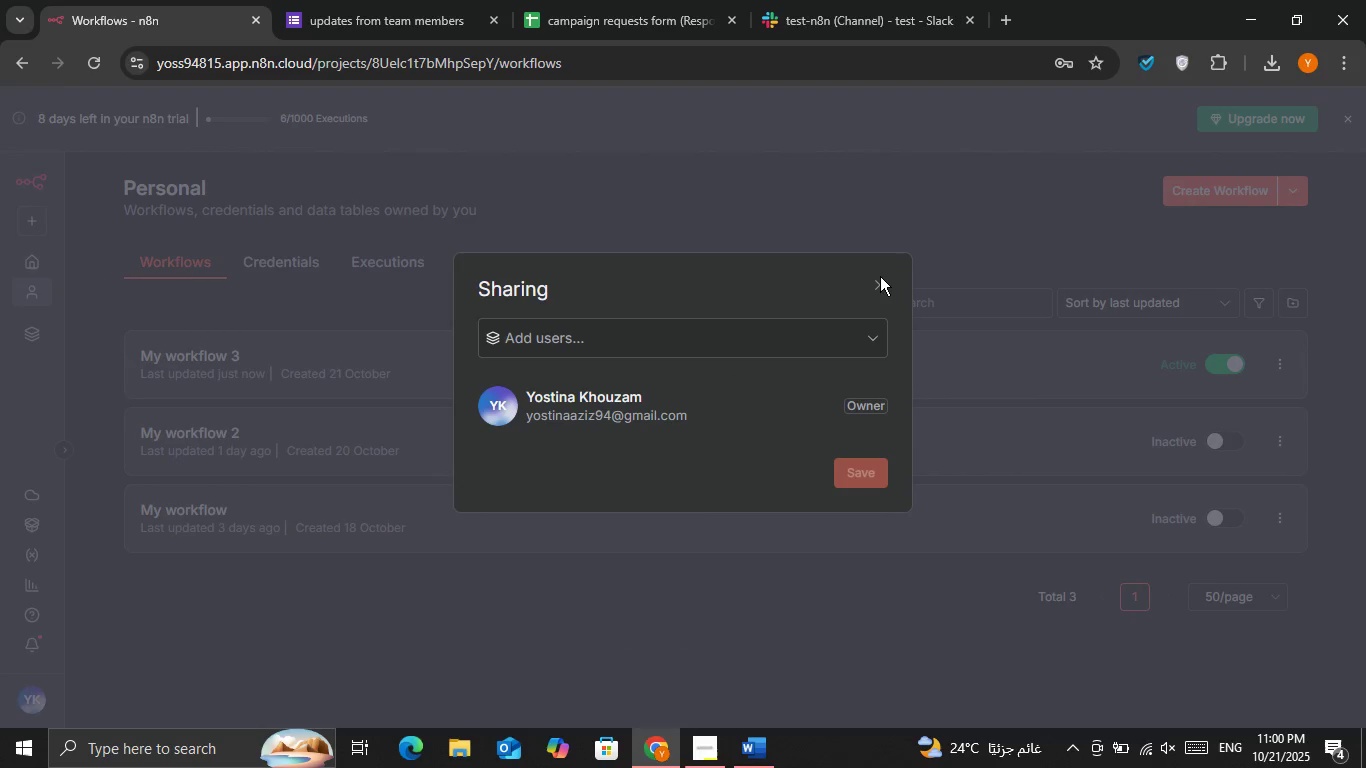 
double_click([881, 276])
 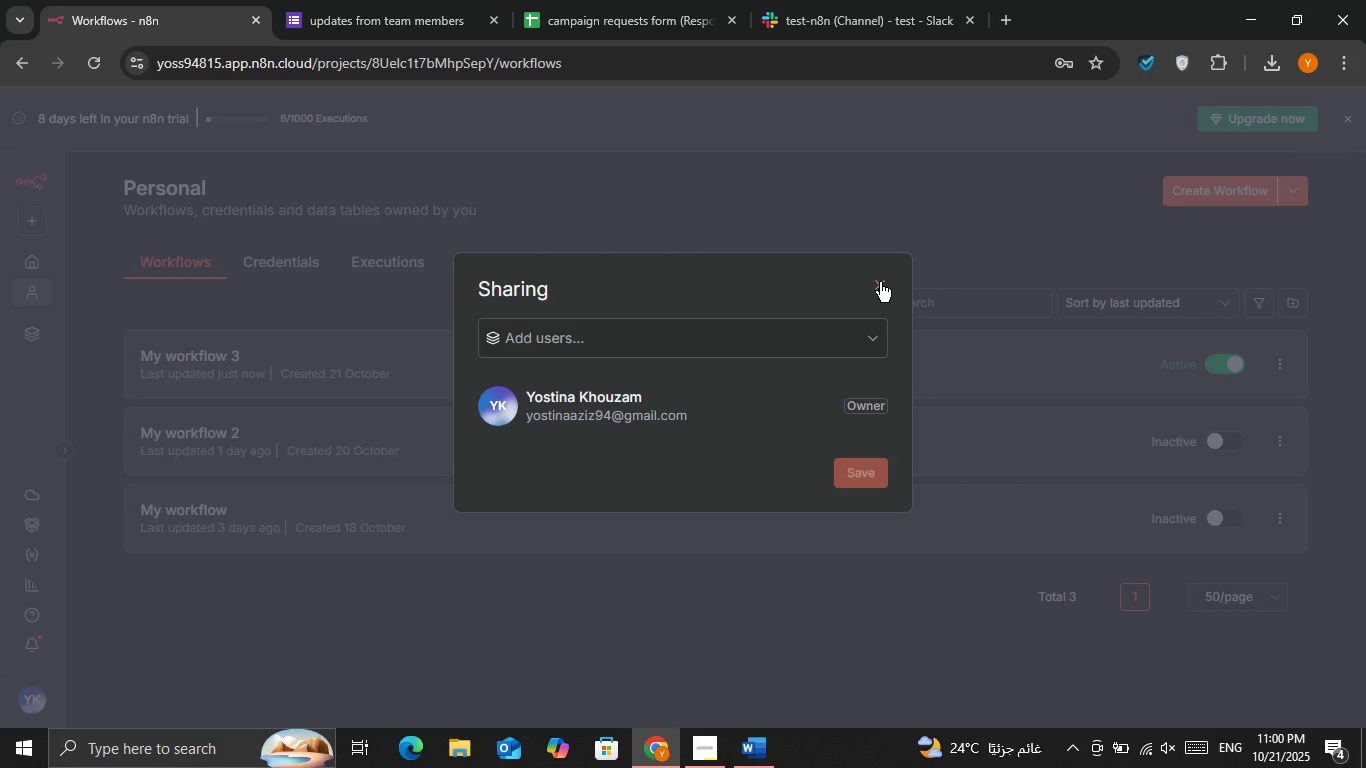 
left_click_drag(start_coordinate=[883, 282], to_coordinate=[872, 282])
 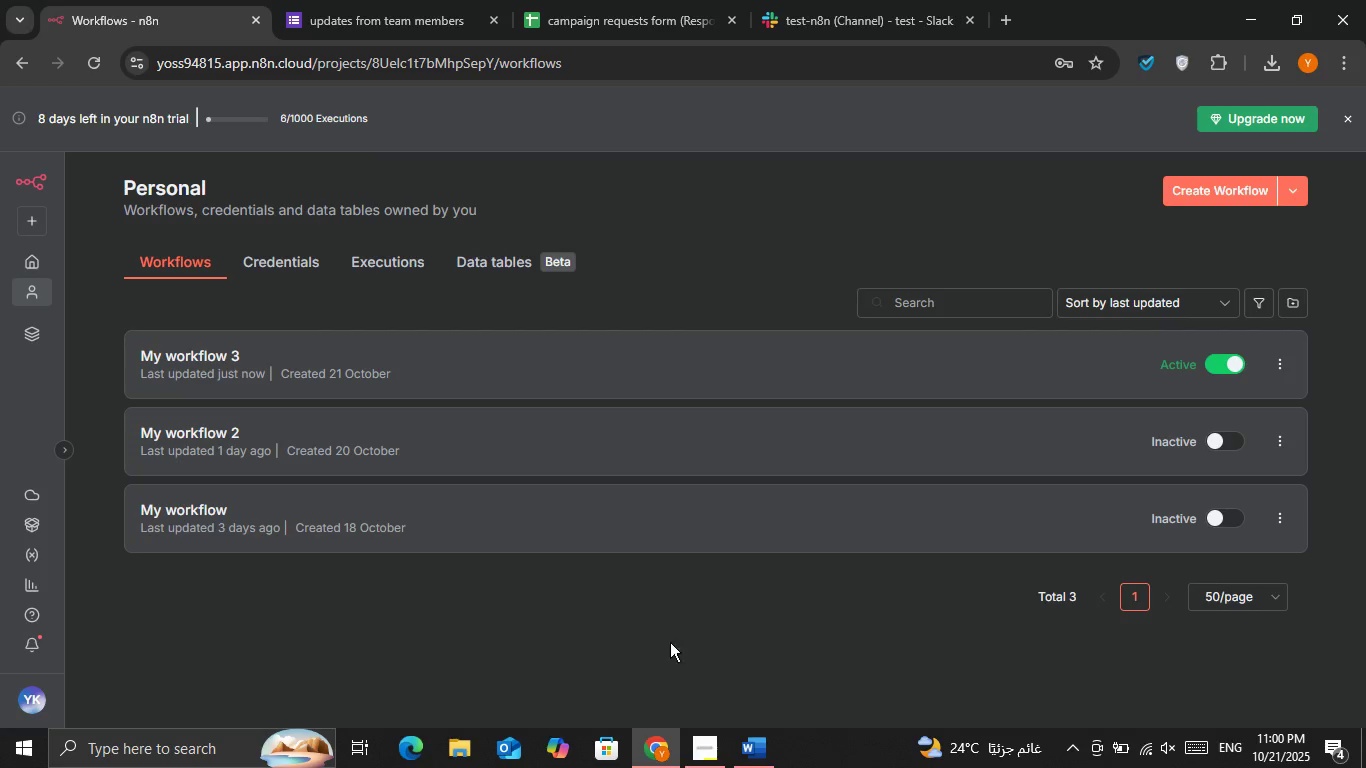 
left_click([747, 767])
 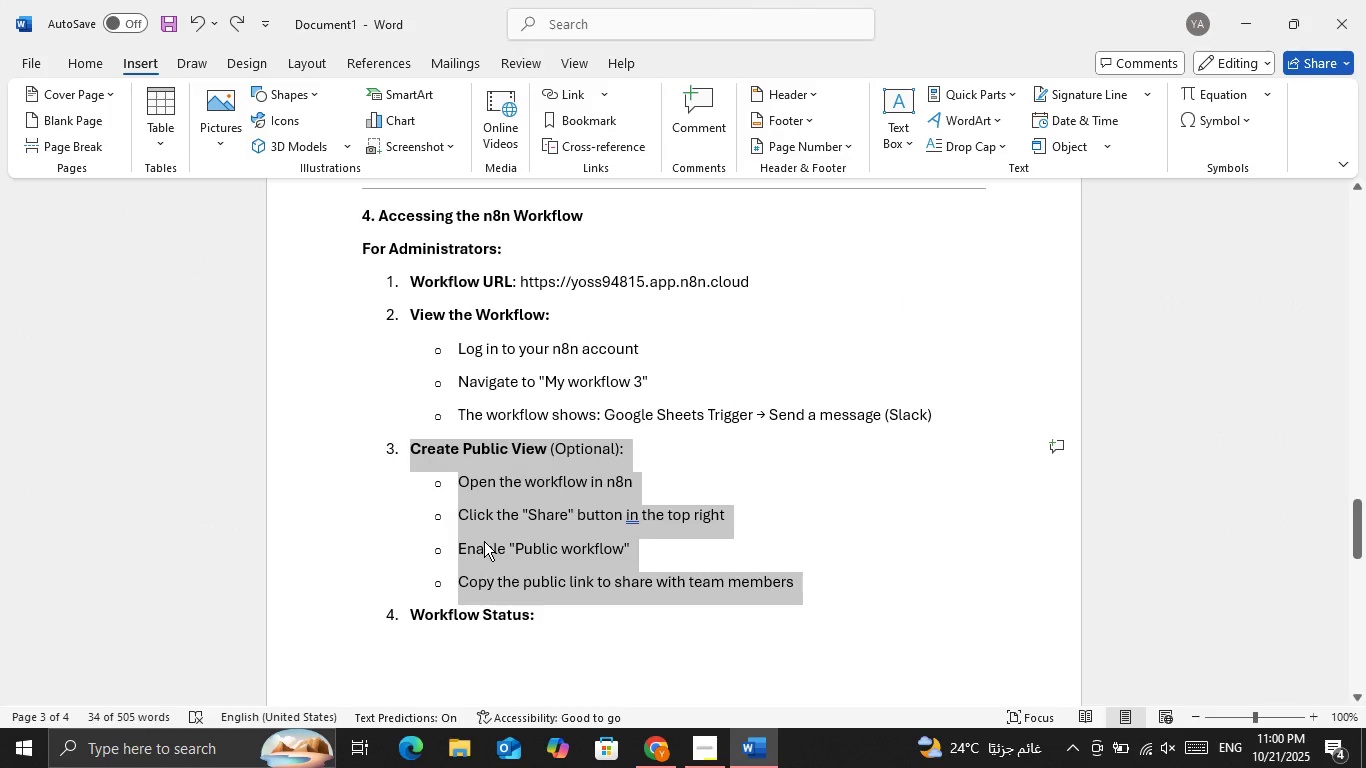 
key(Backspace)
 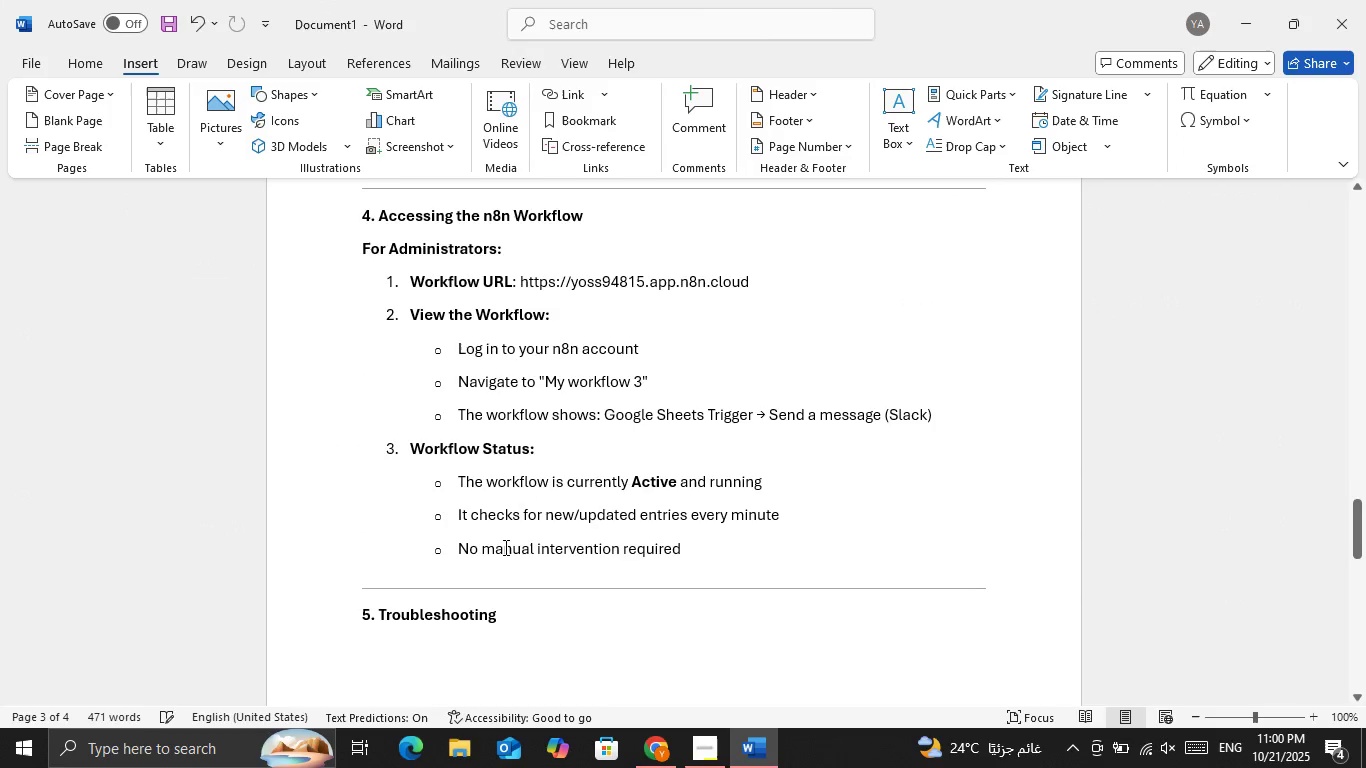 
scroll: coordinate [524, 529], scroll_direction: down, amount: 10.0